 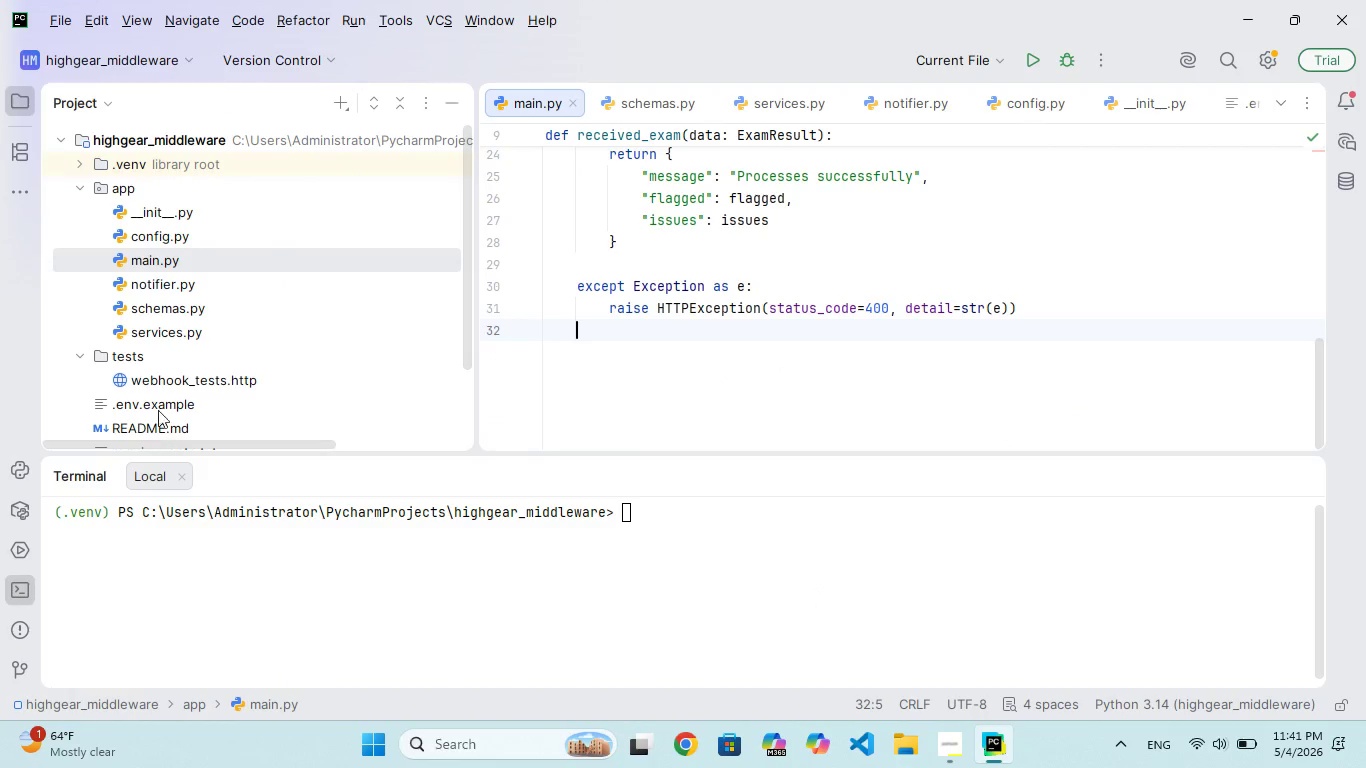 
double_click([178, 383])
 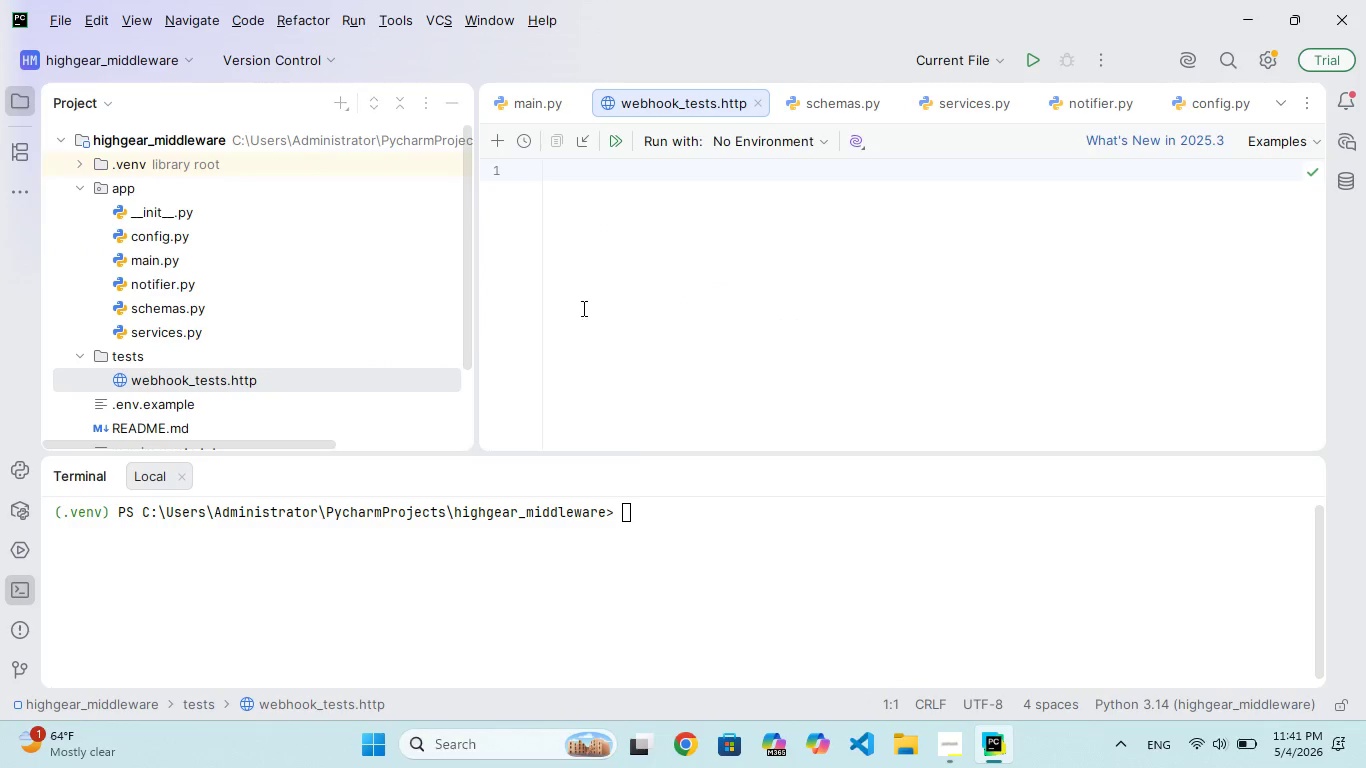 
left_click([604, 276])
 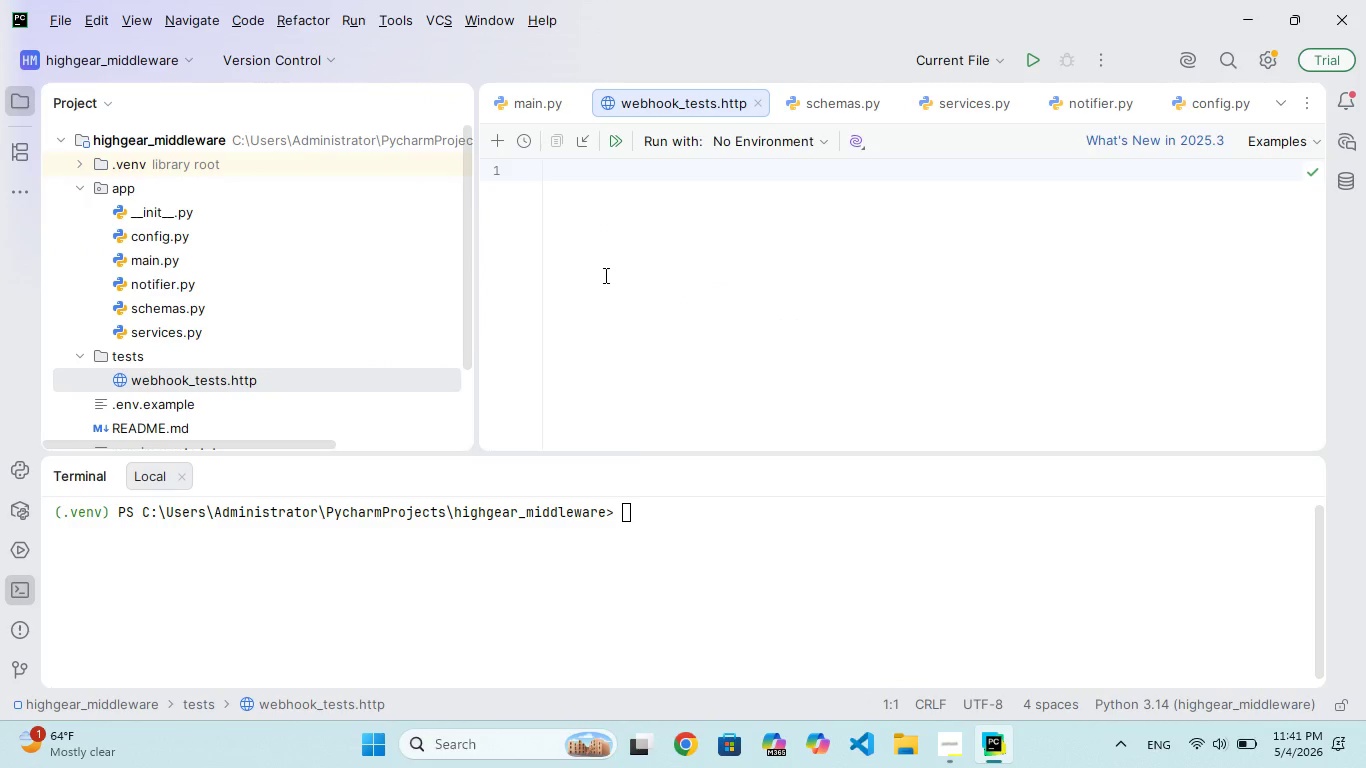 
type(### Full Pass )
 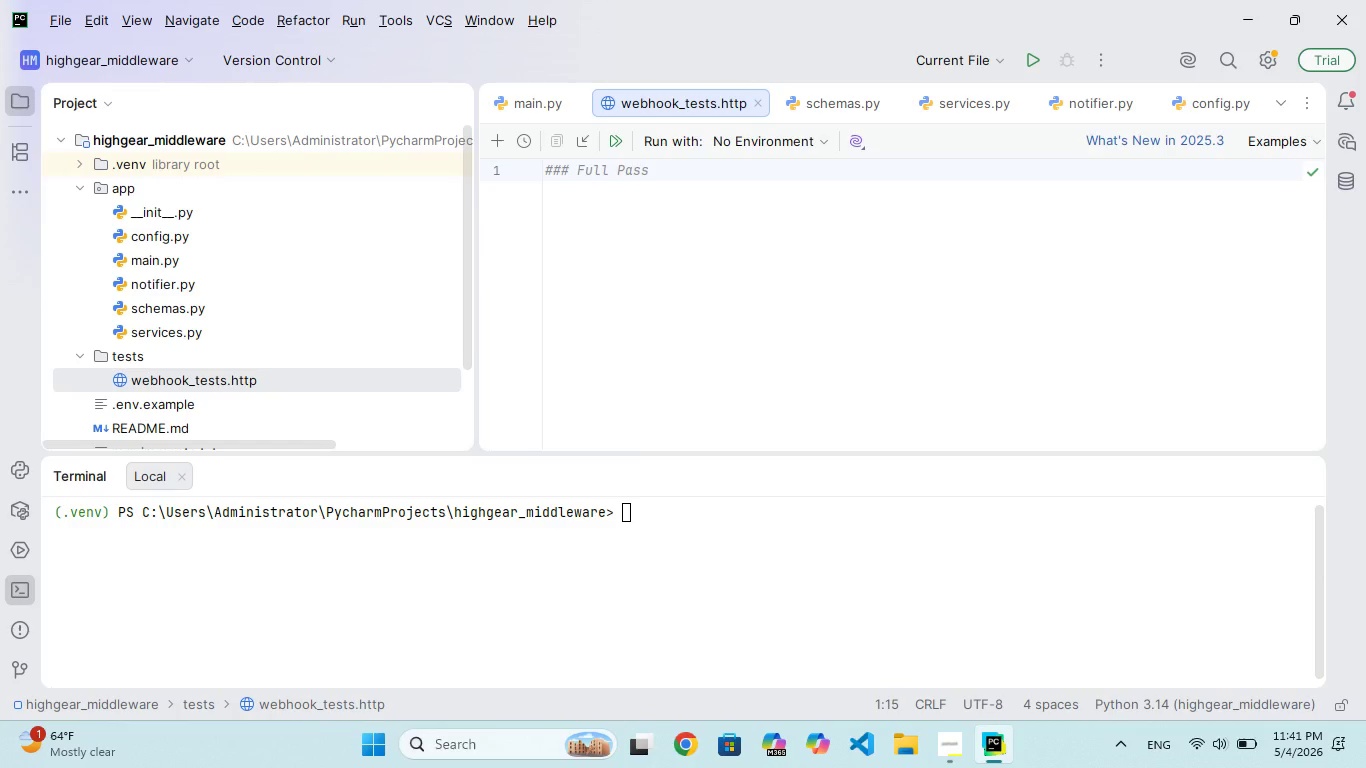 
wait(5.56)
 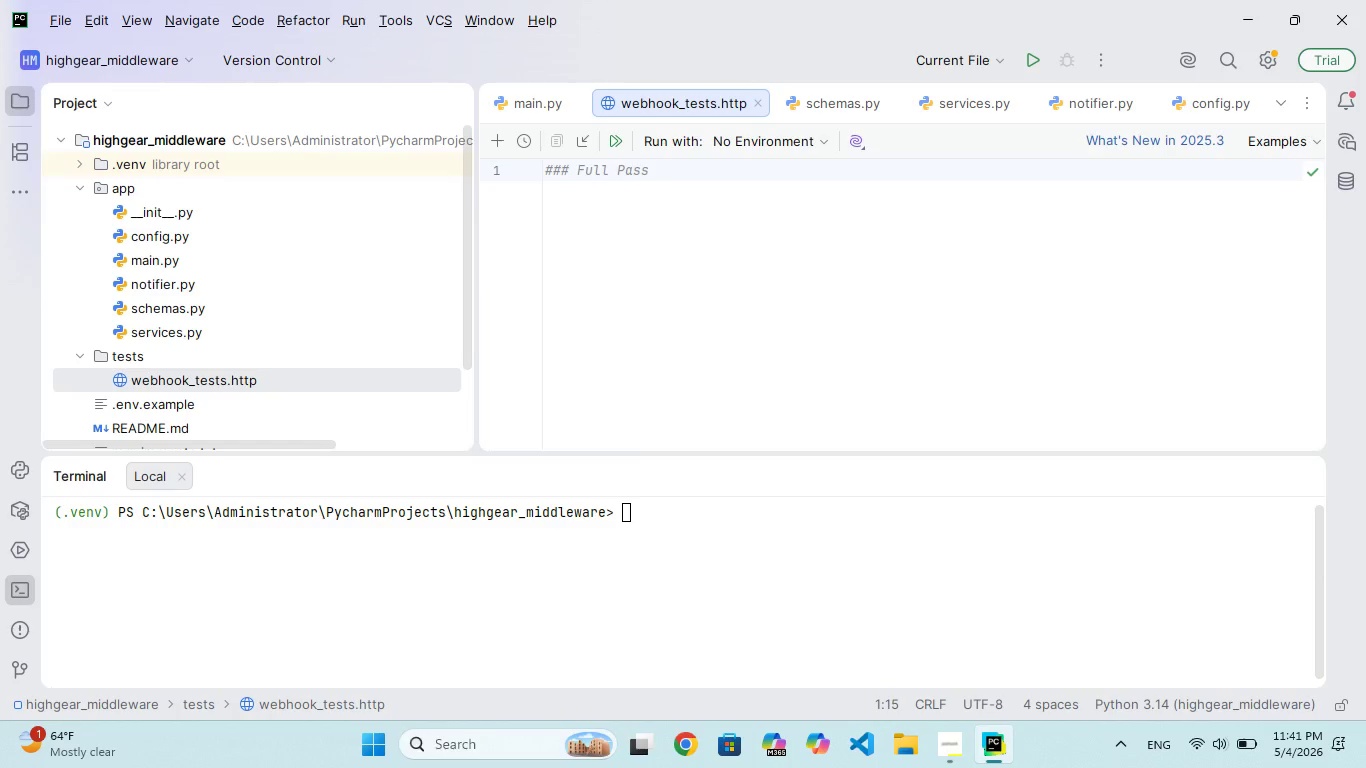 
type((No Issues)
 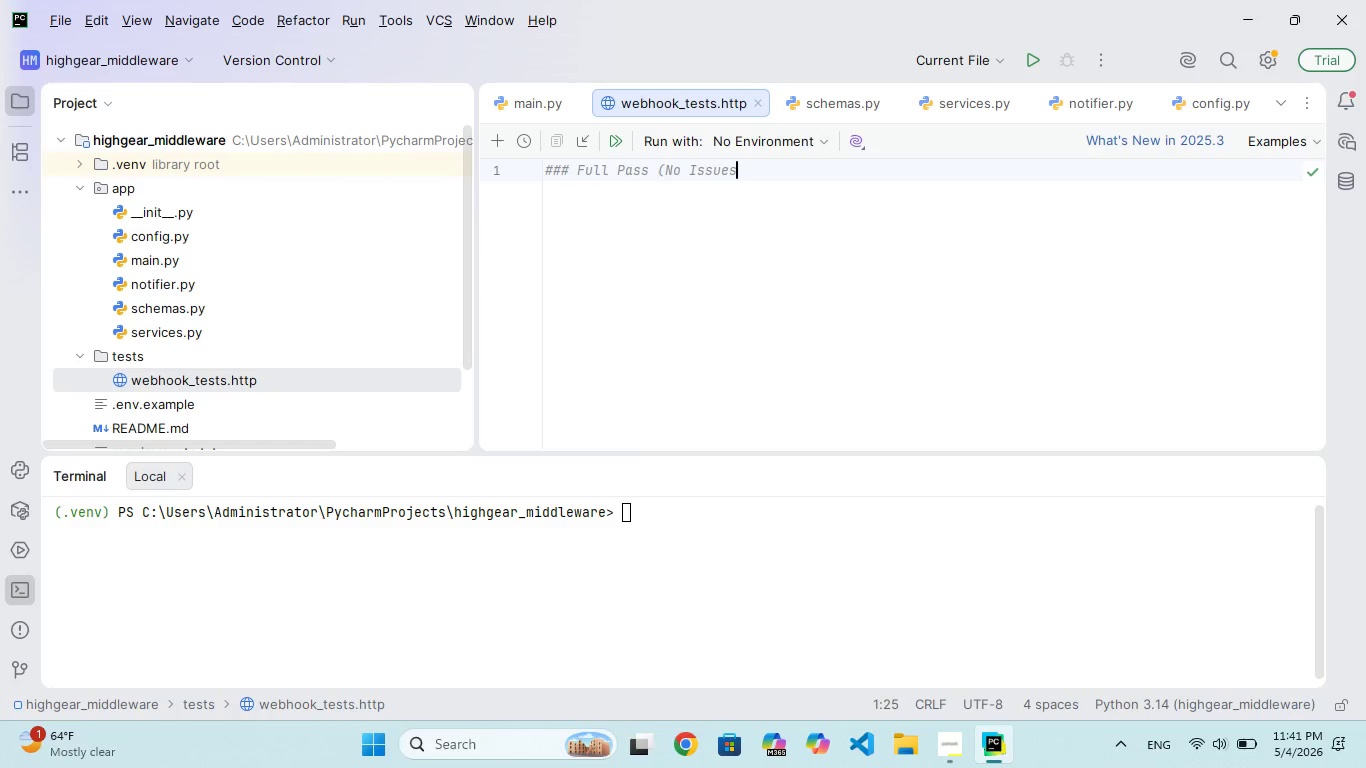 
key(ArrowRight)
 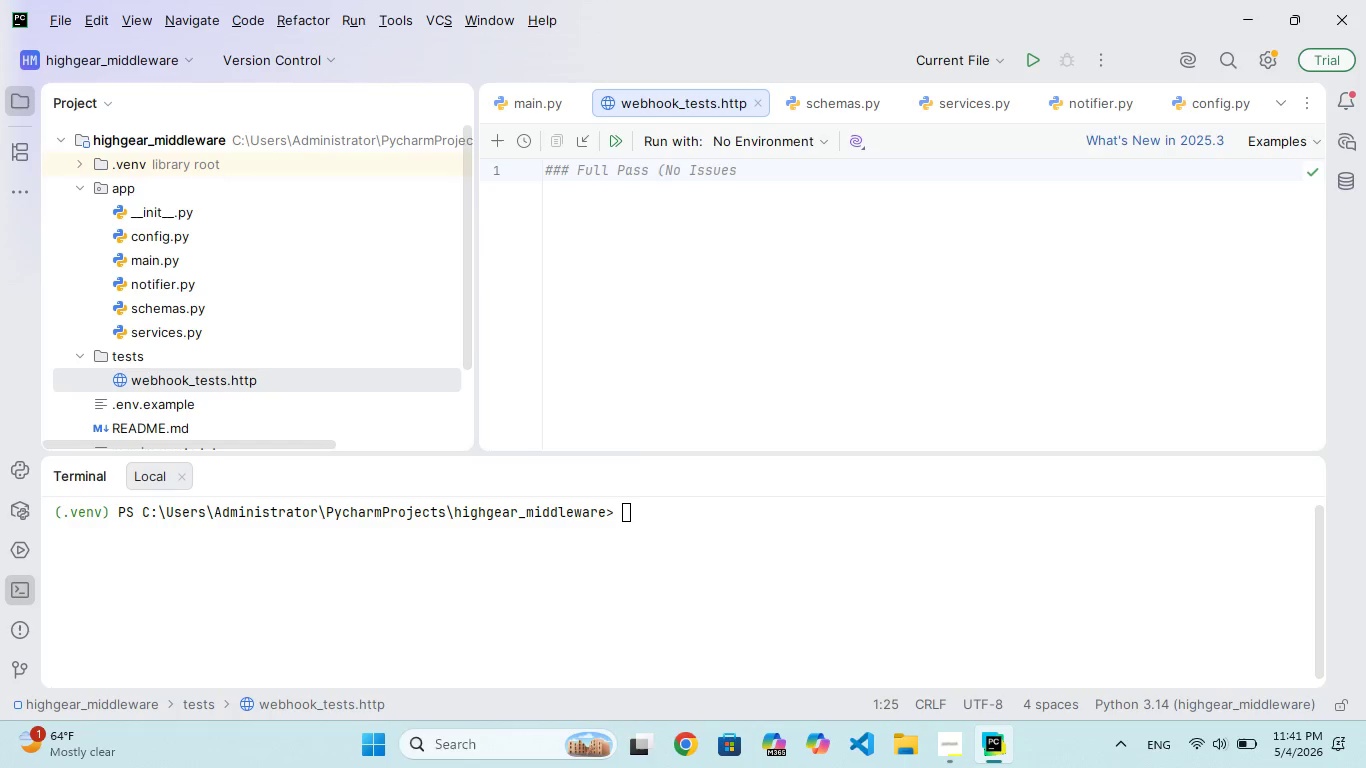 
key(Shift+0)
 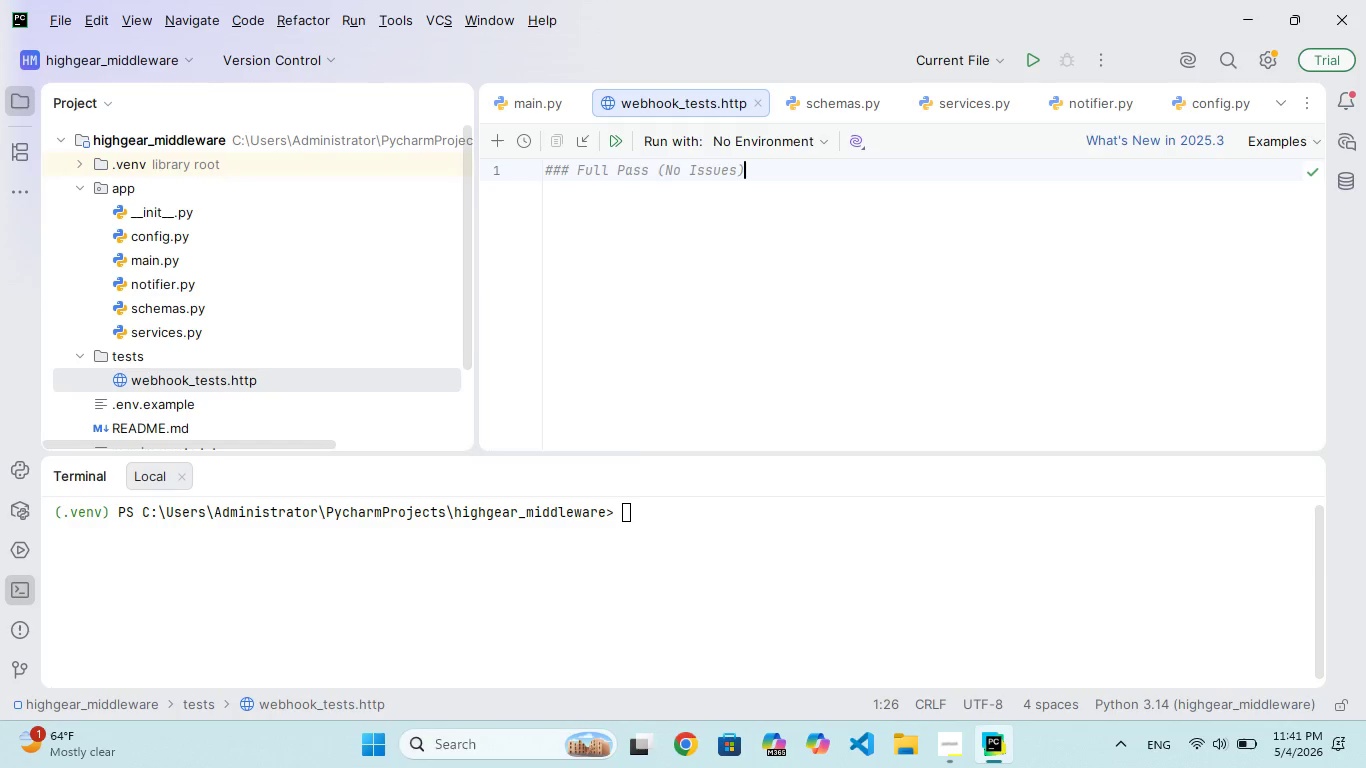 
key(Enter)
 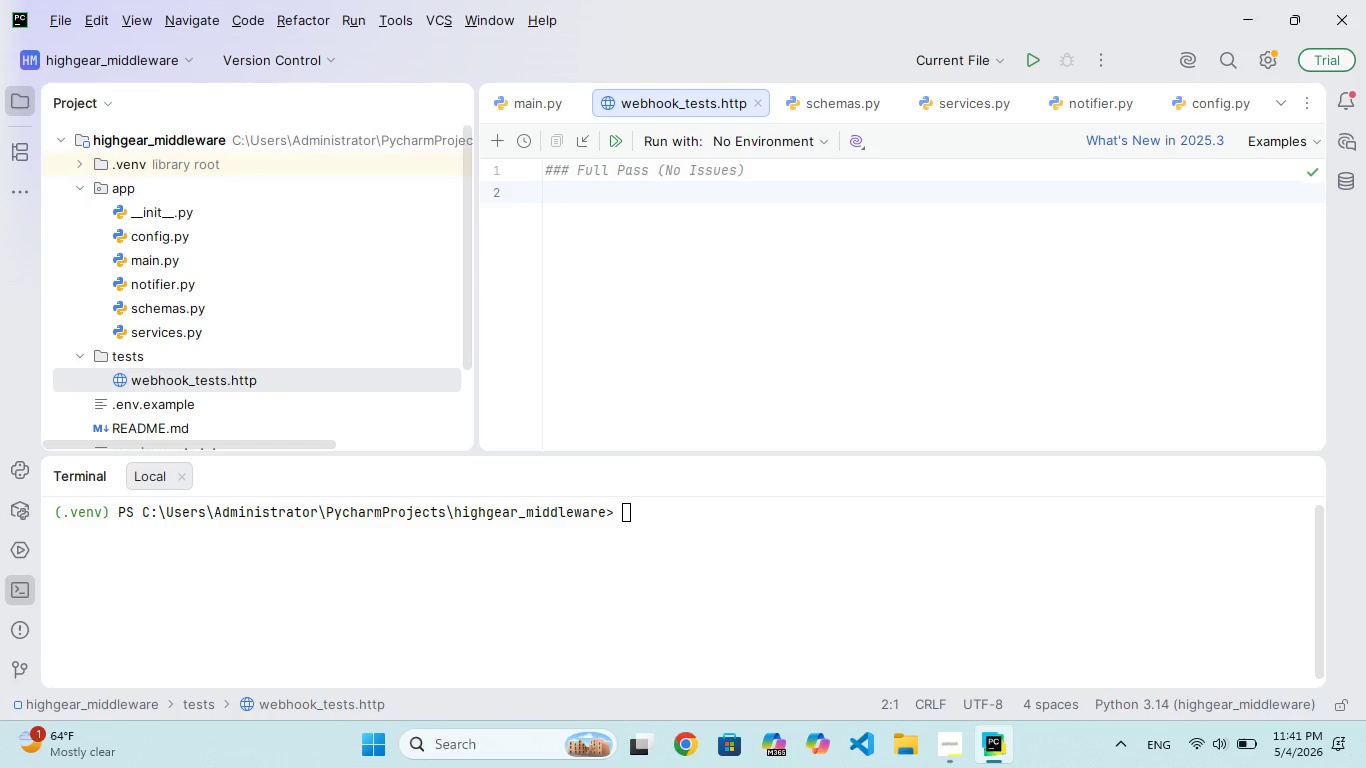 
type(POR)
key(Backspace)
type( http://127.0,)
key(Backspace)
type(.o[Home])
 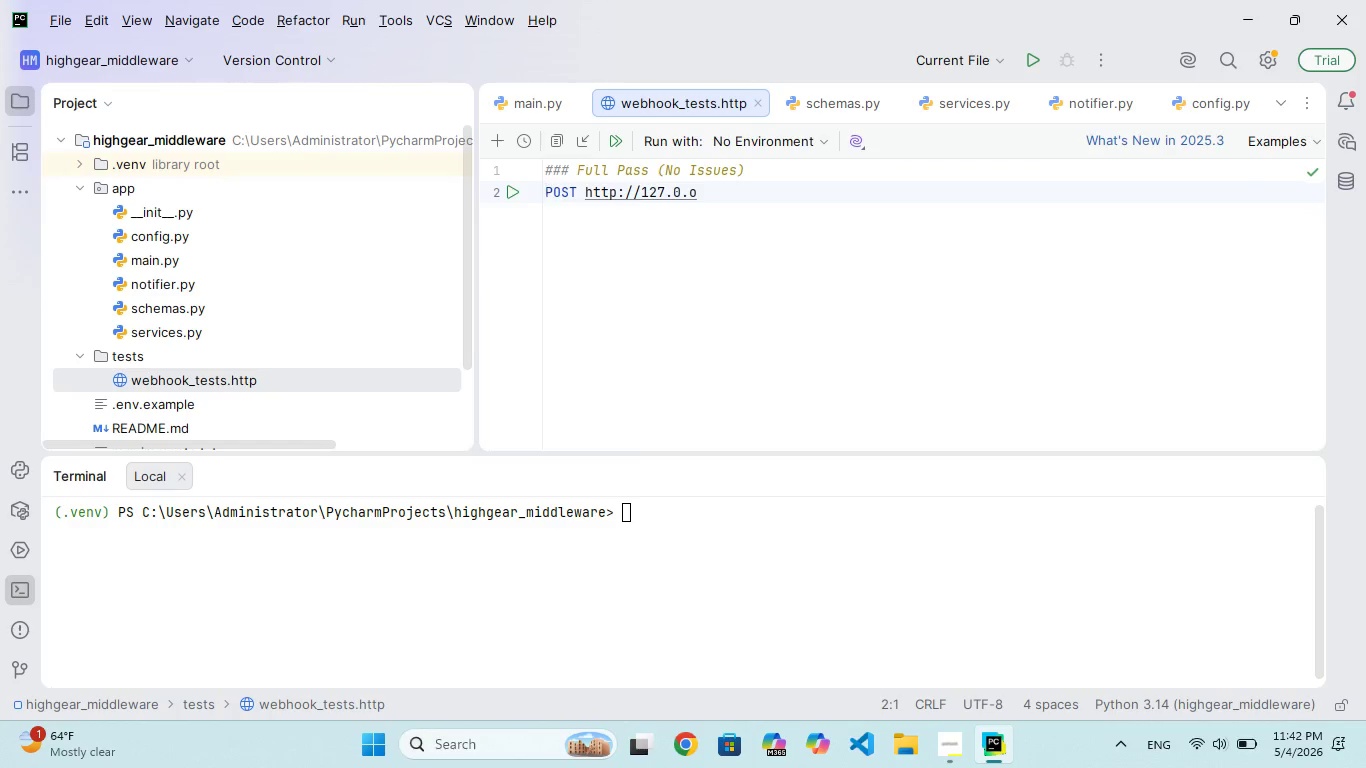 
hold_key(key=S, duration=0.36)
 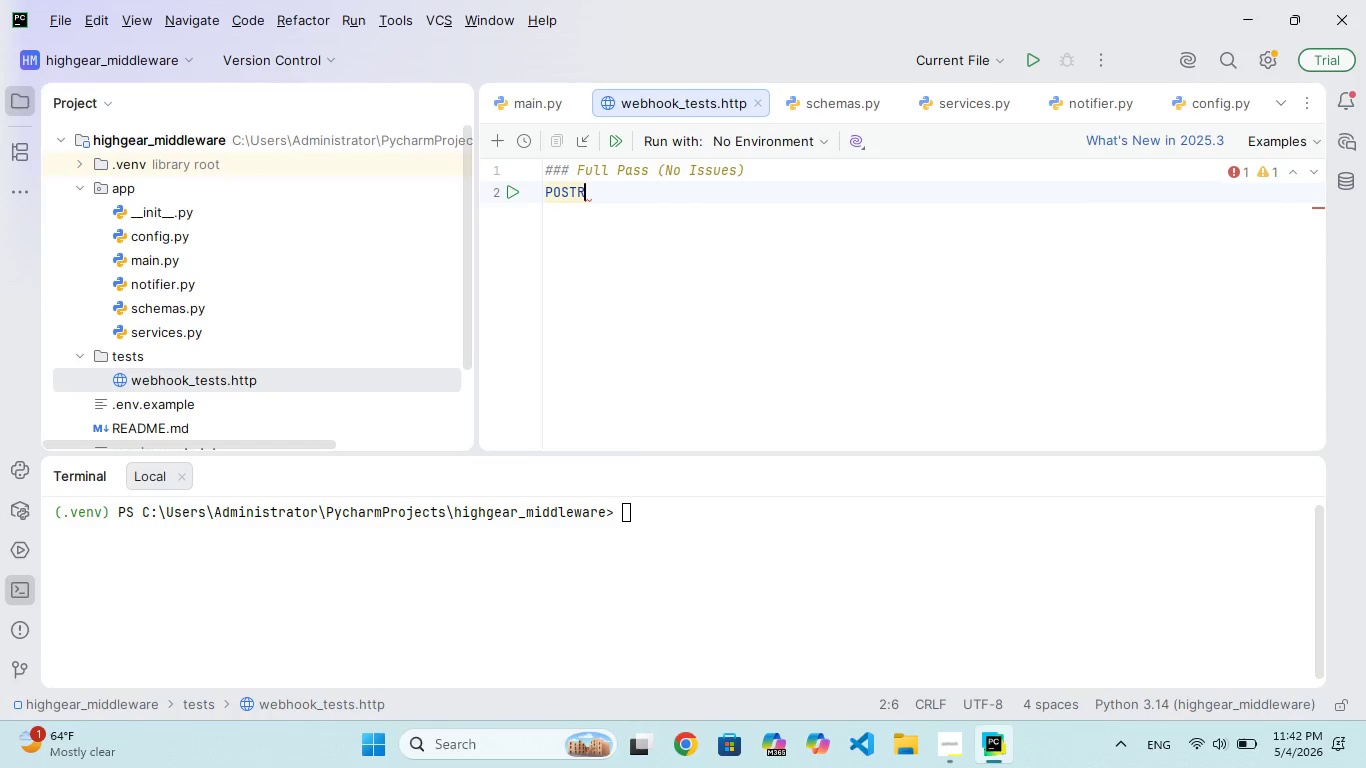 
hold_key(key=ArrowRight, duration=1.14)
 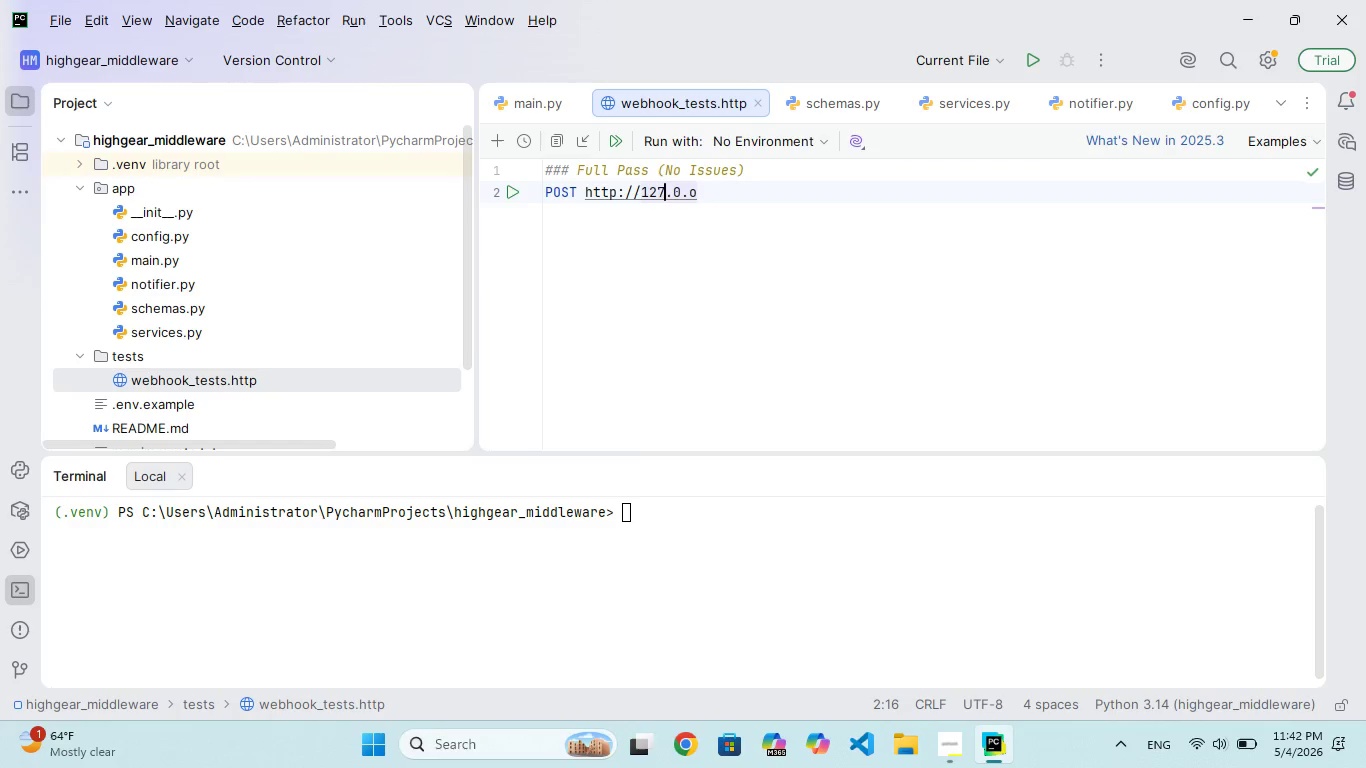 
key(ArrowRight)
 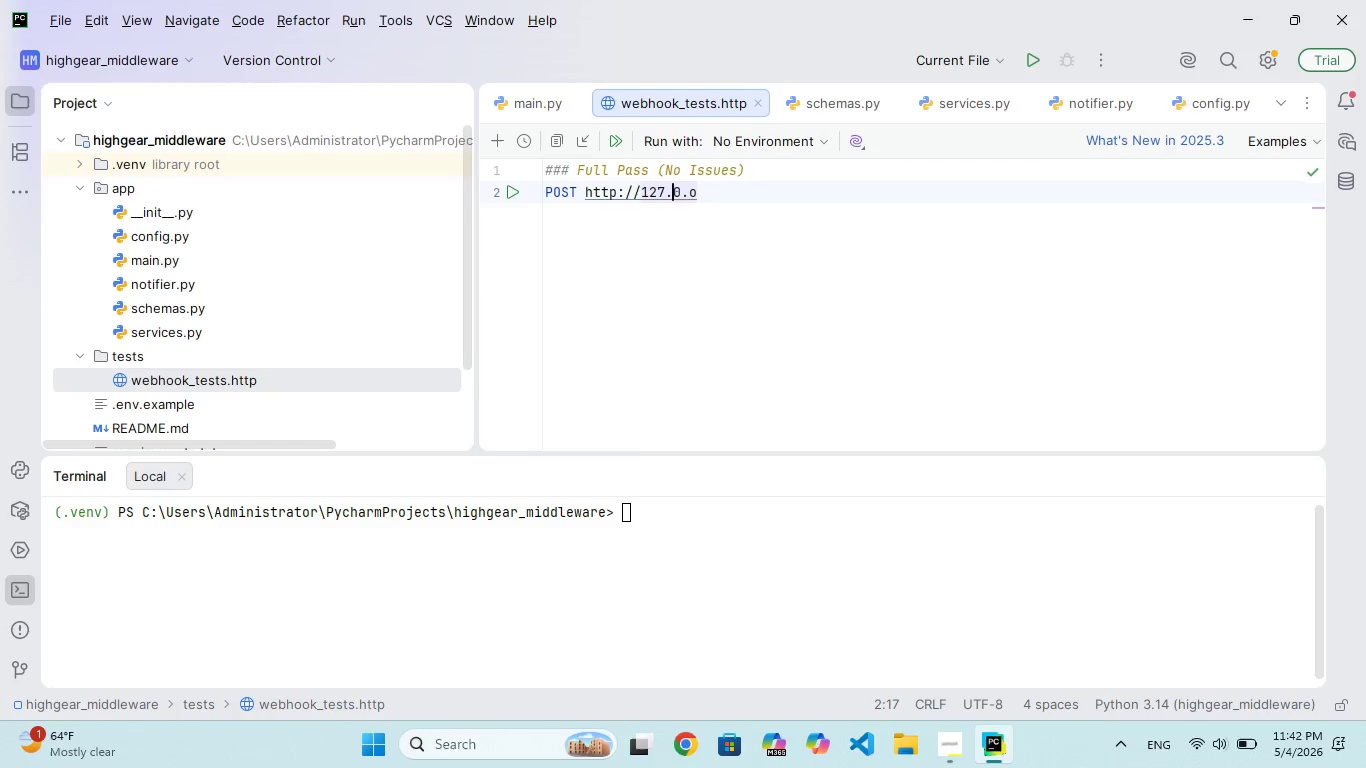 
key(ArrowRight)
 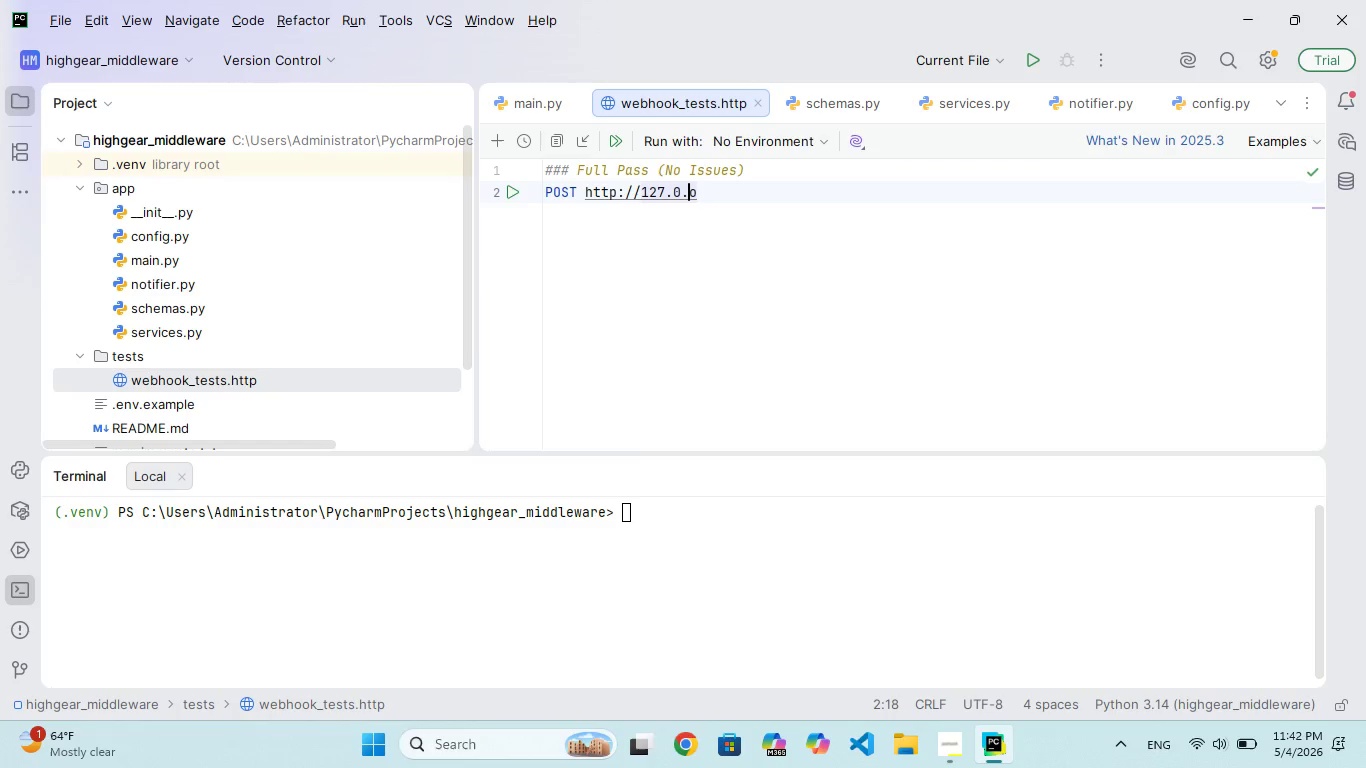 
key(ArrowRight)
 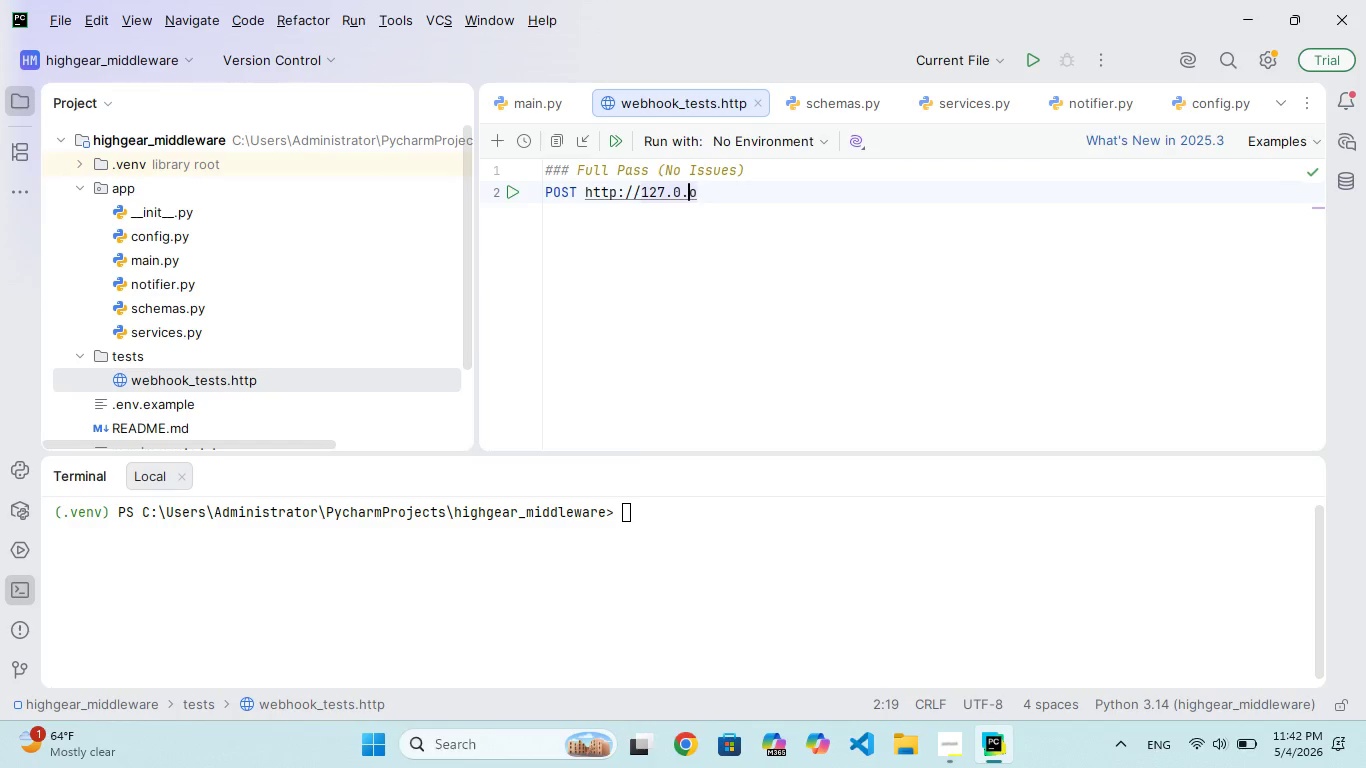 
key(ArrowRight)
 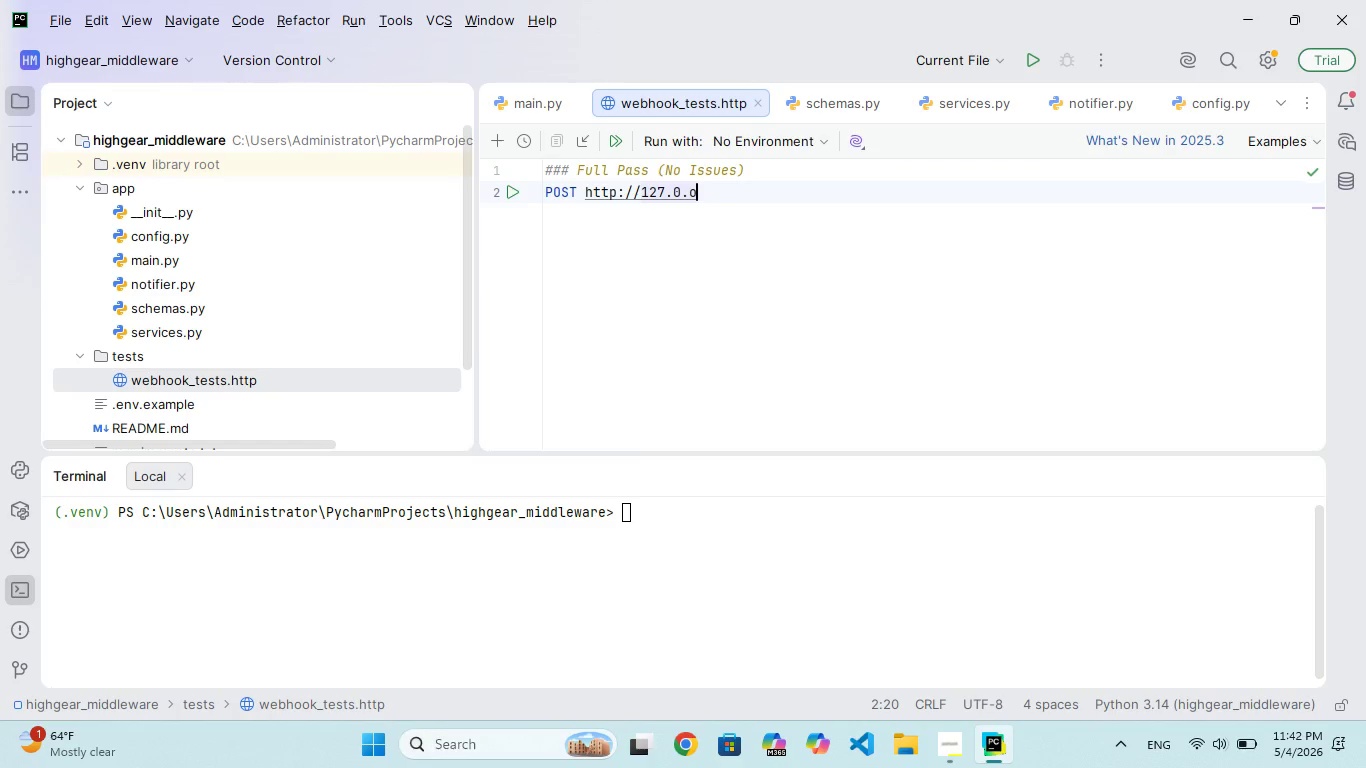 
key(Backspace)
type(0.1:8000/webbhook/exam-result)
 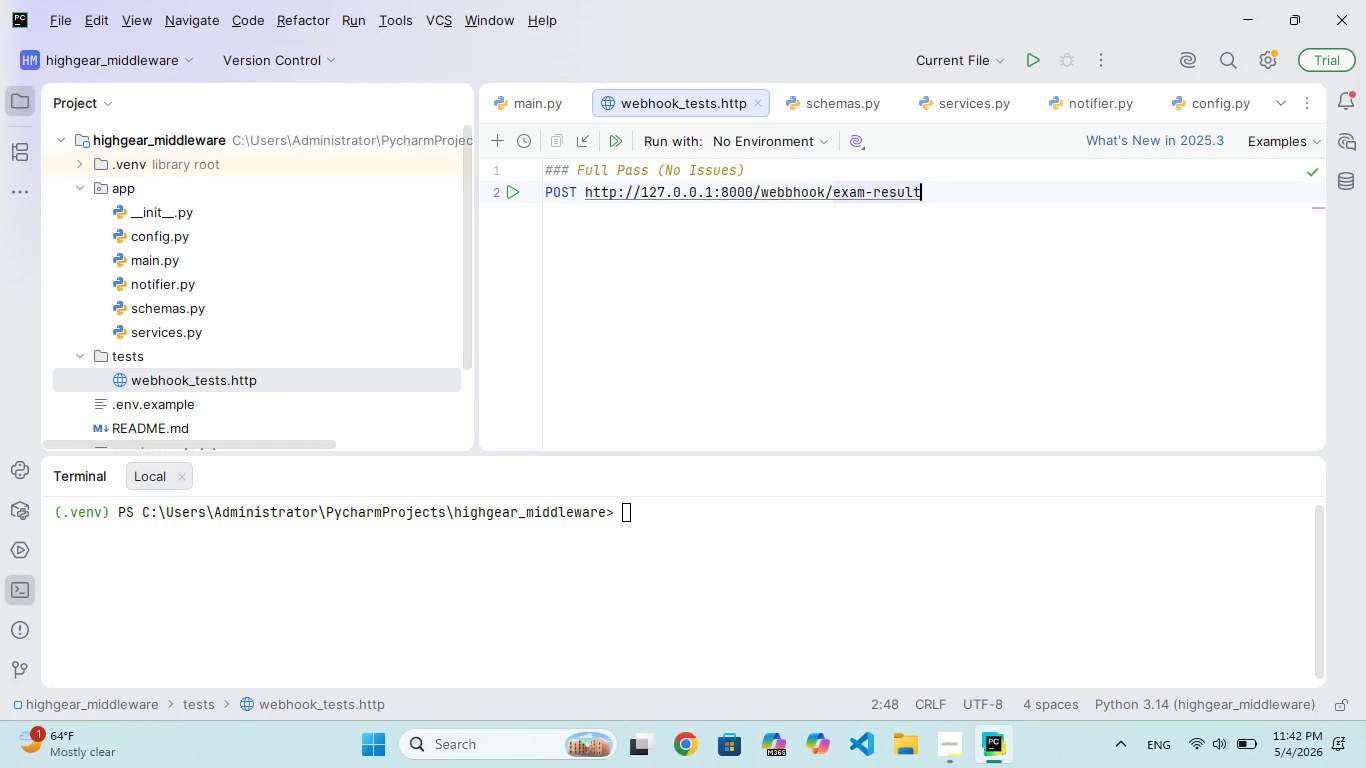 
key(Enter)
 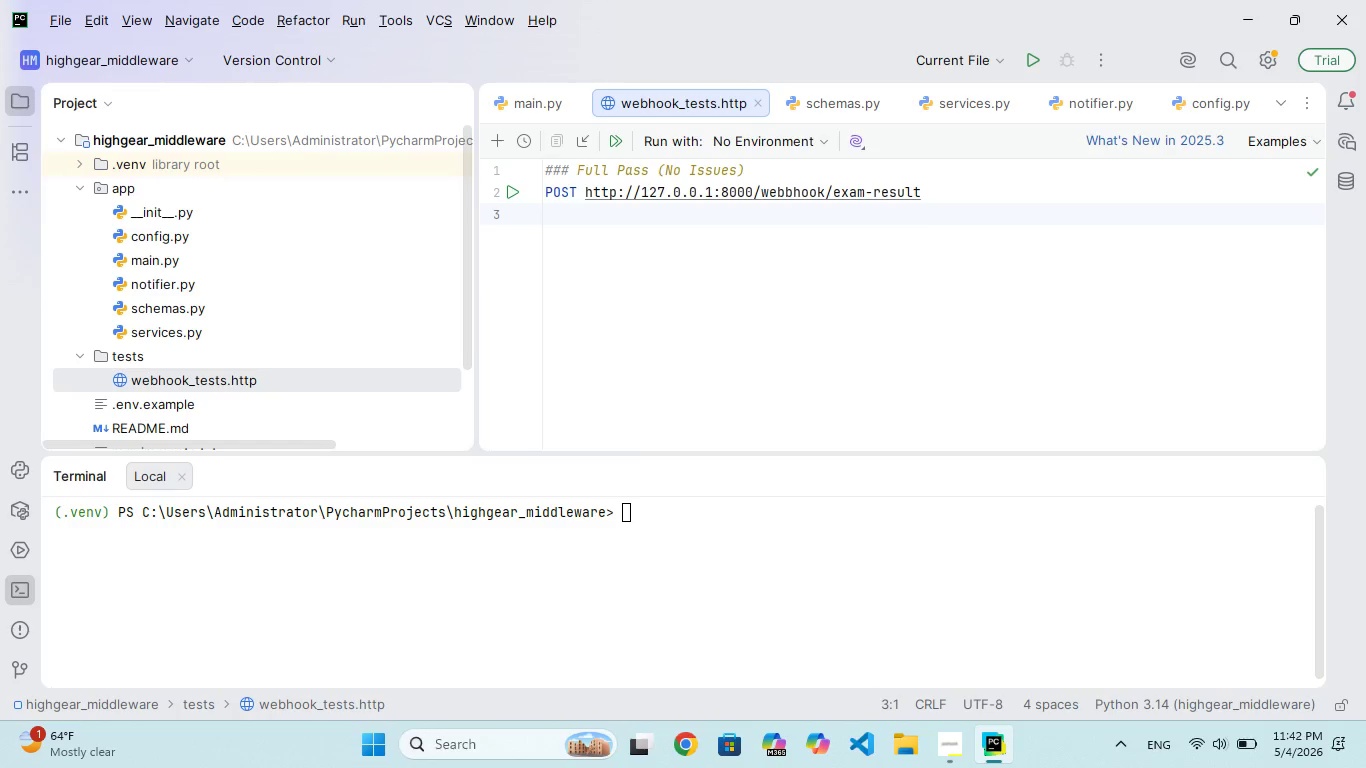 
type(Content)
 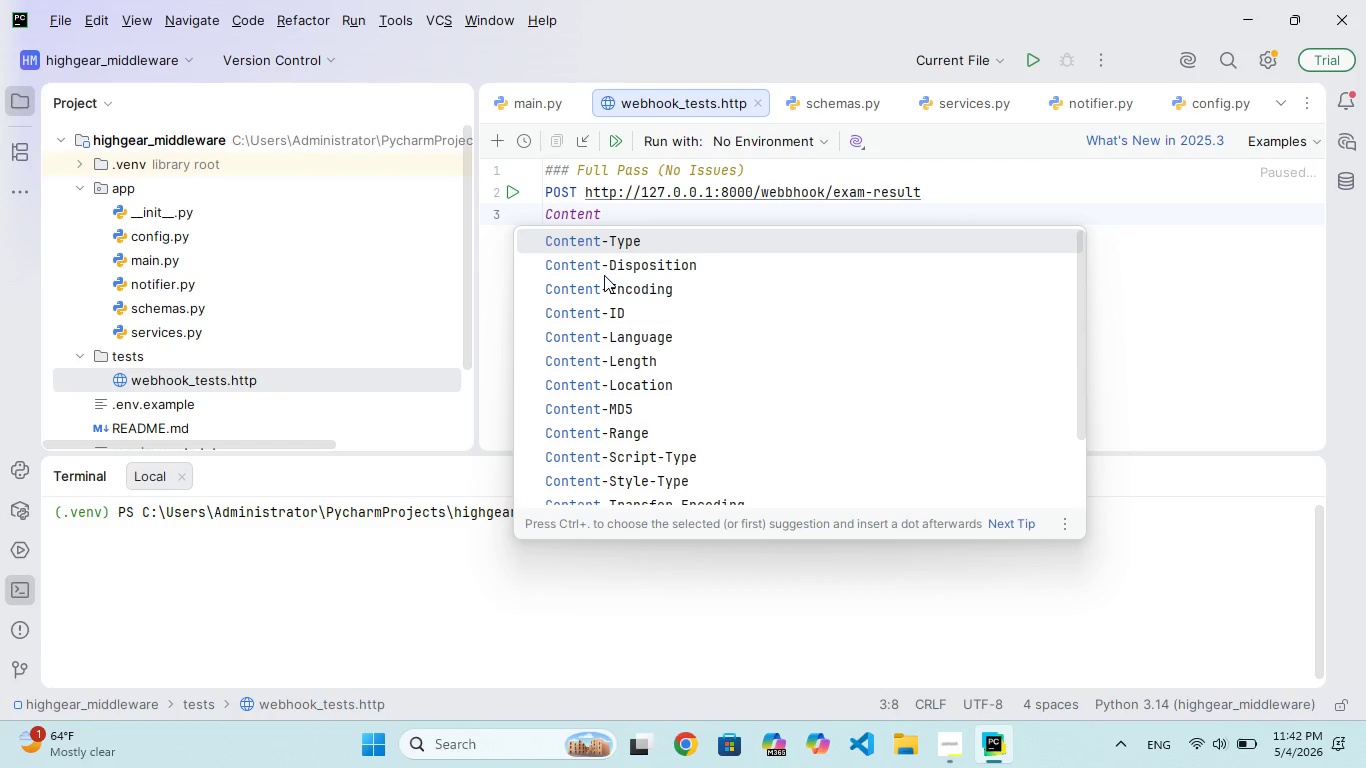 
key(Enter)
 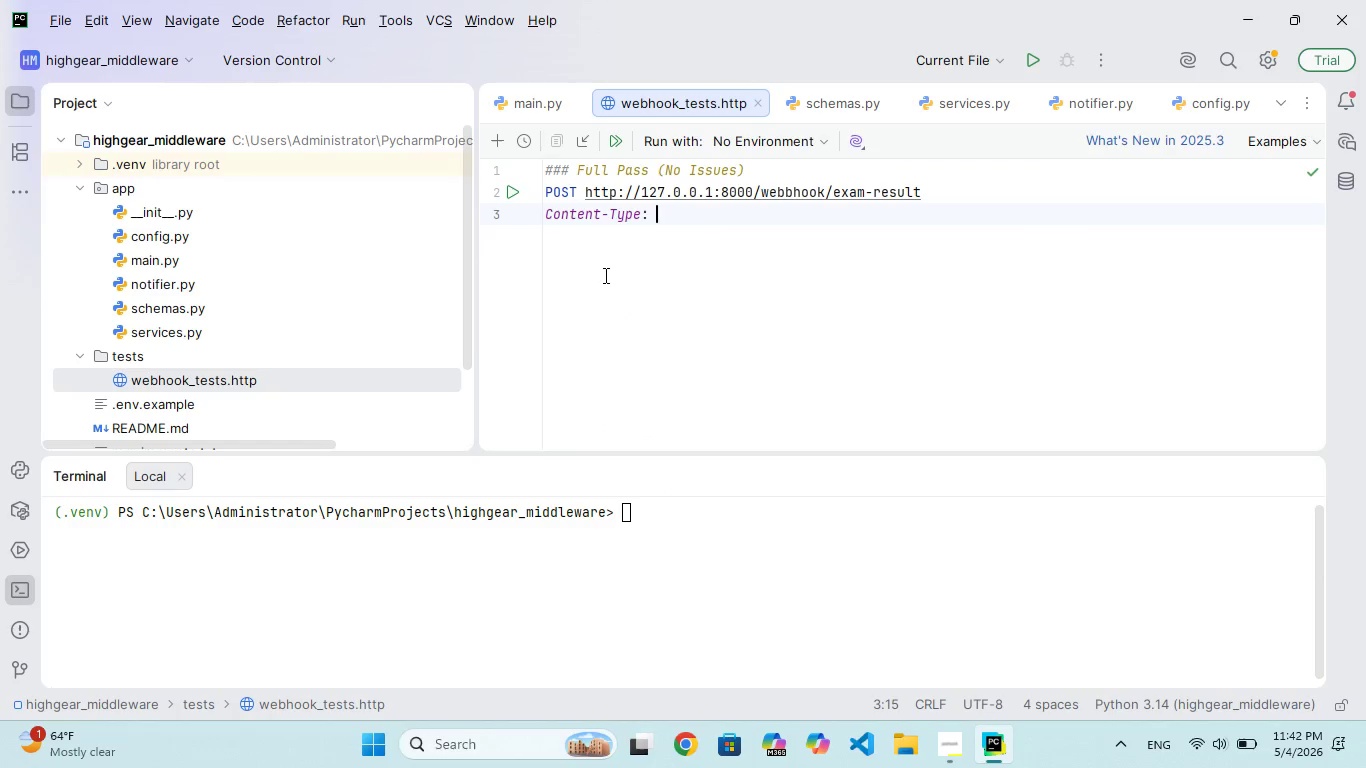 
type(appliaa)
key(Backspace)
key(Backspace)
type(aton/jon)
 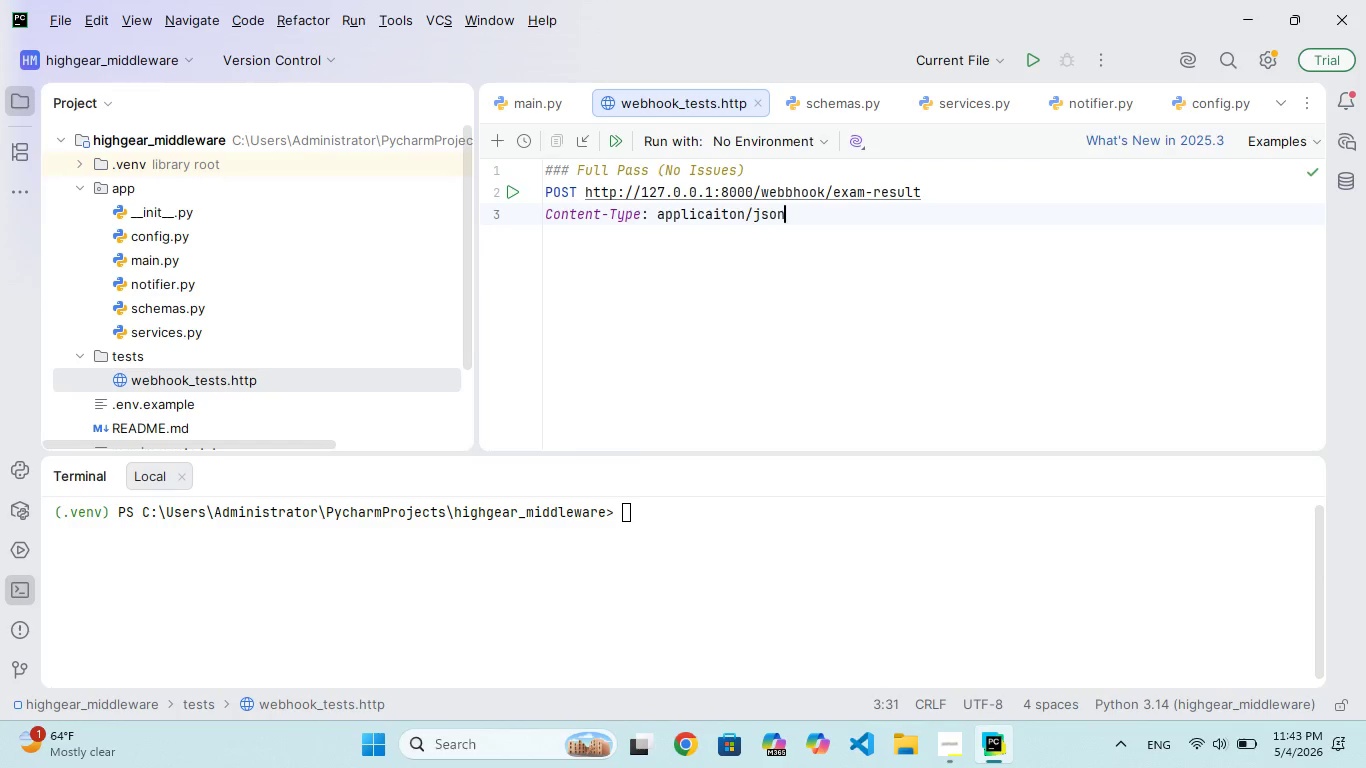 
hold_key(key=C, duration=0.39)
 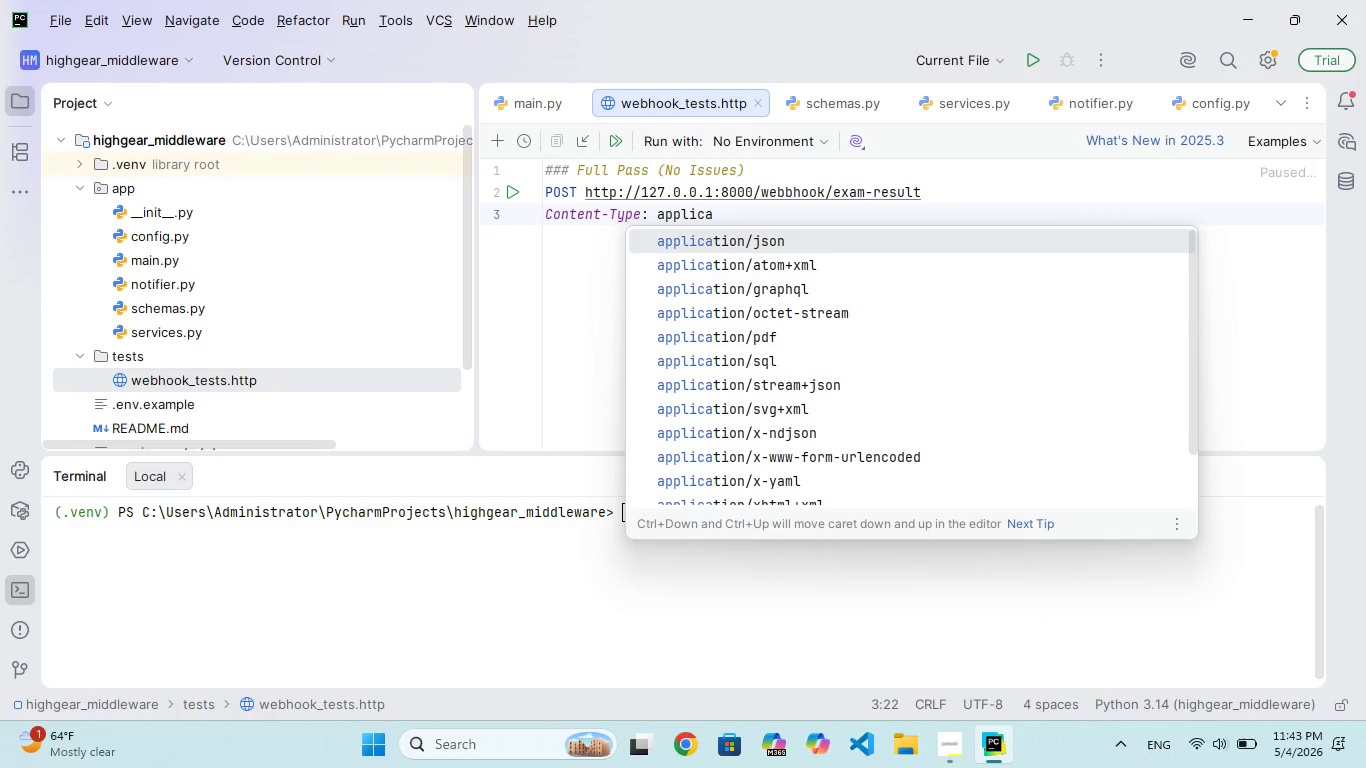 
hold_key(key=S, duration=0.33)
 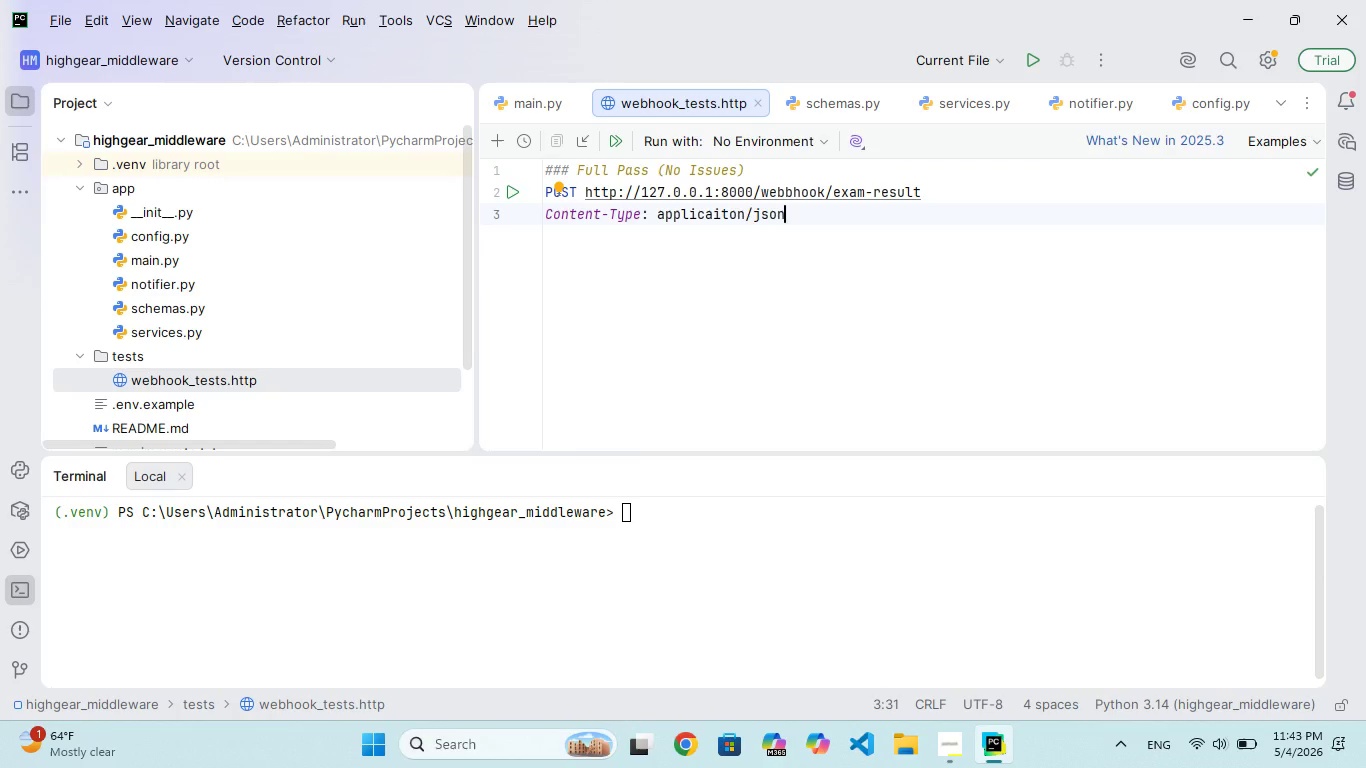 
key(Enter)
 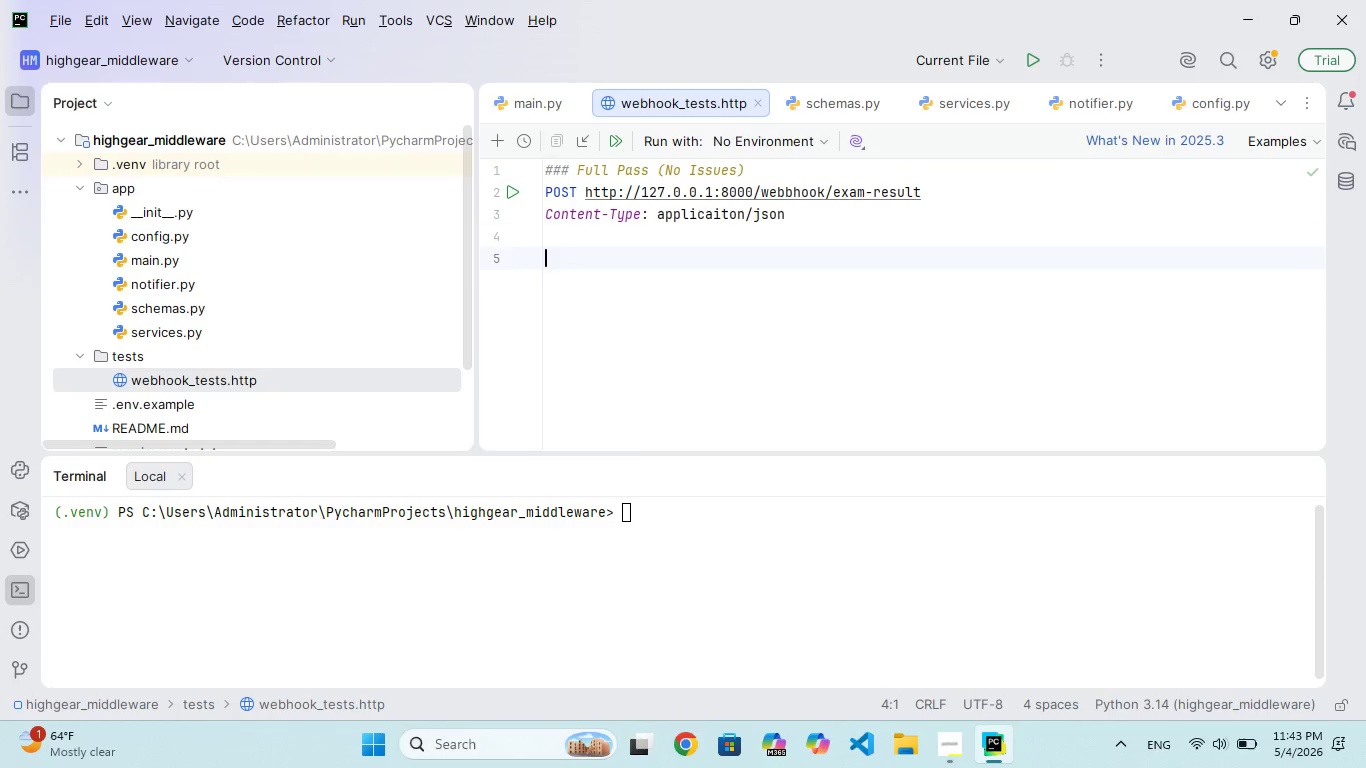 
key(Enter)
 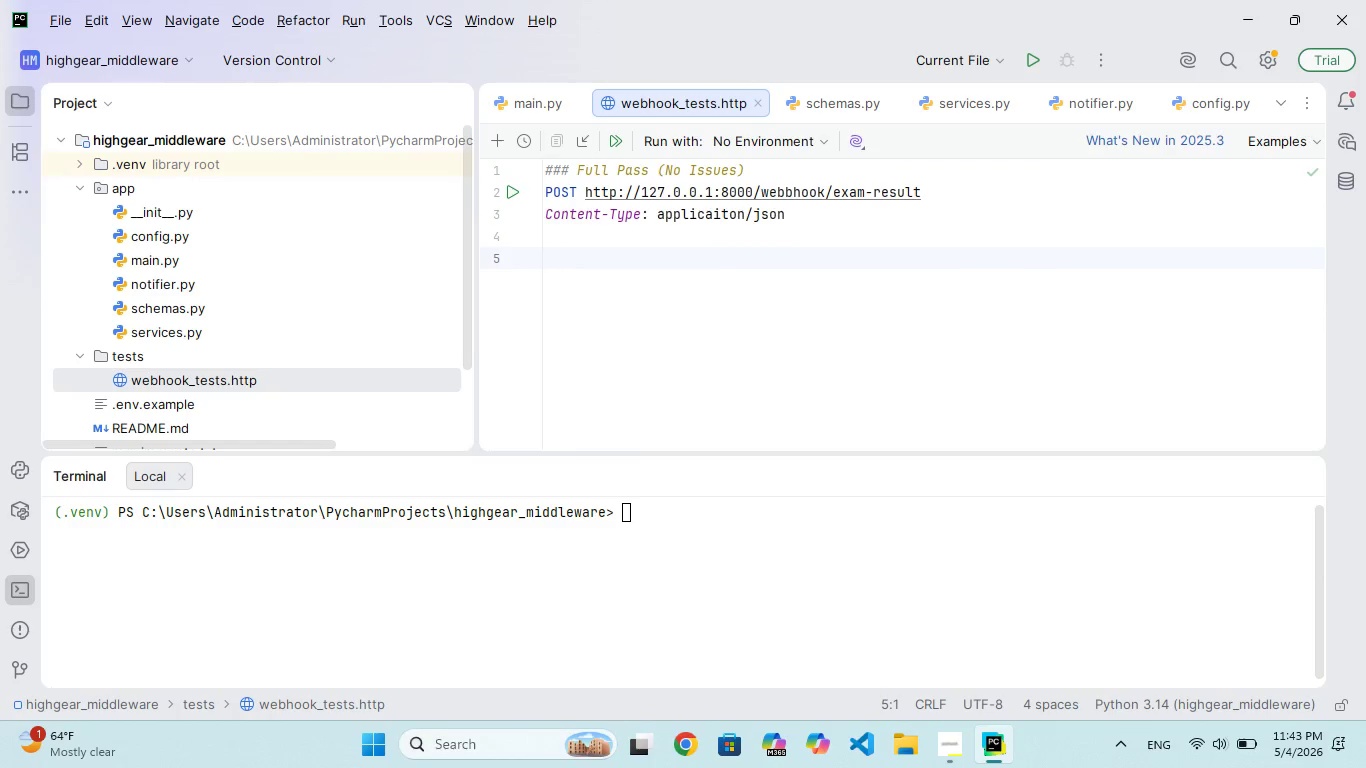 
key(Shift+BracketLeft)
 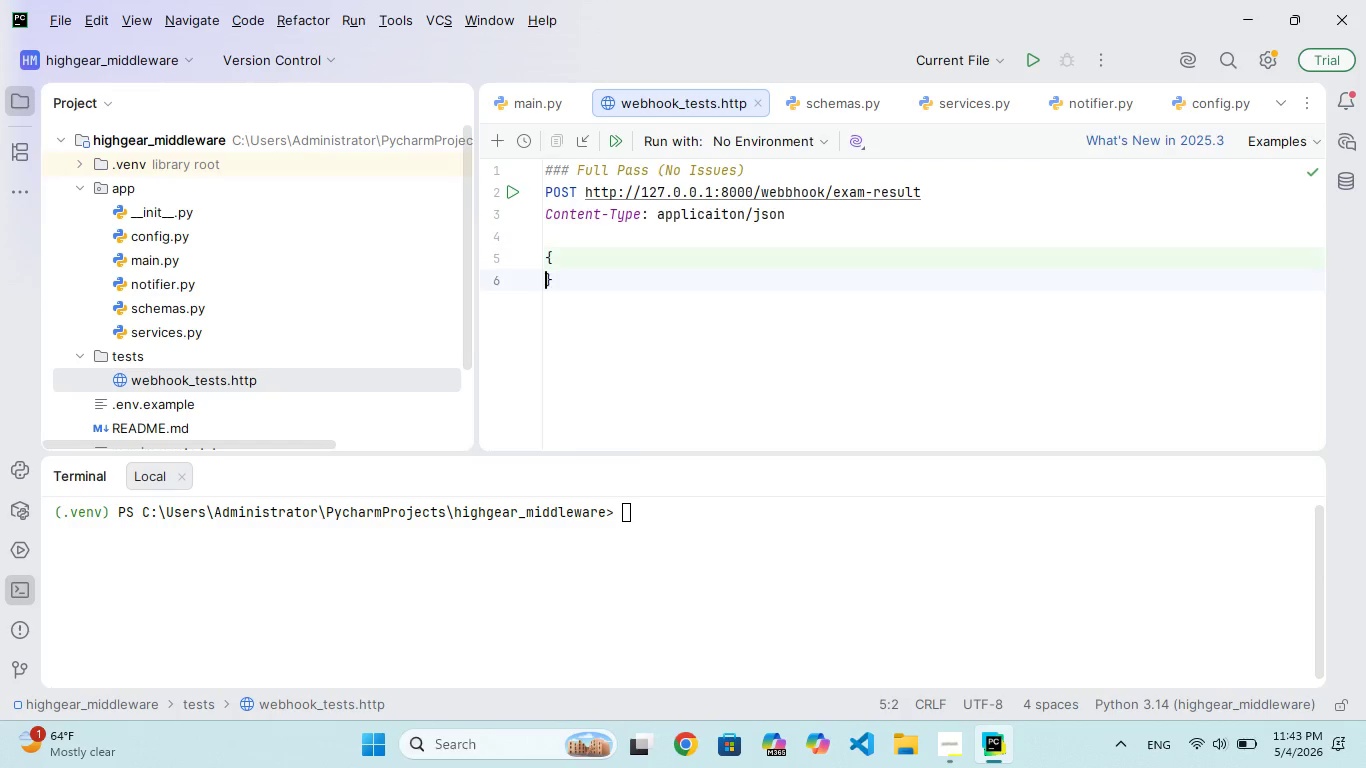 
key(Enter)
 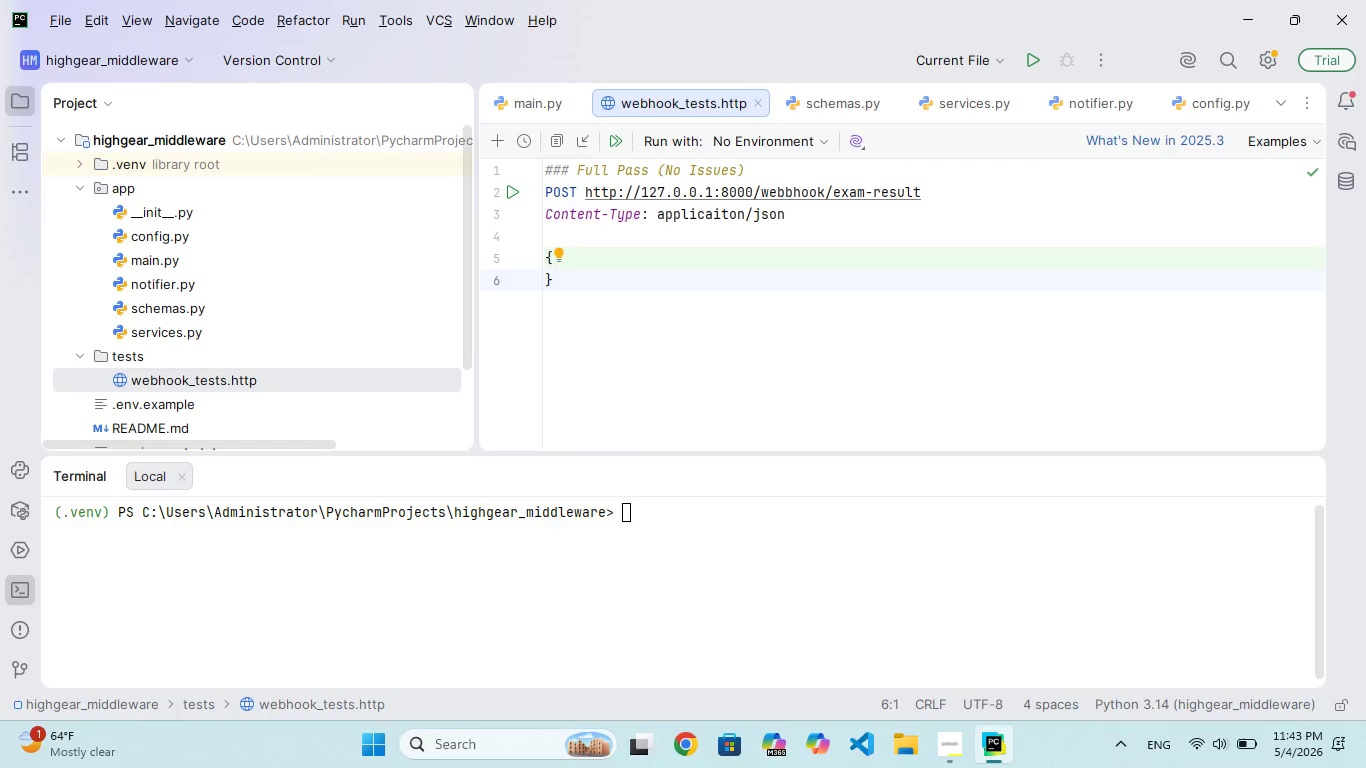 
key(ArrowUp)
 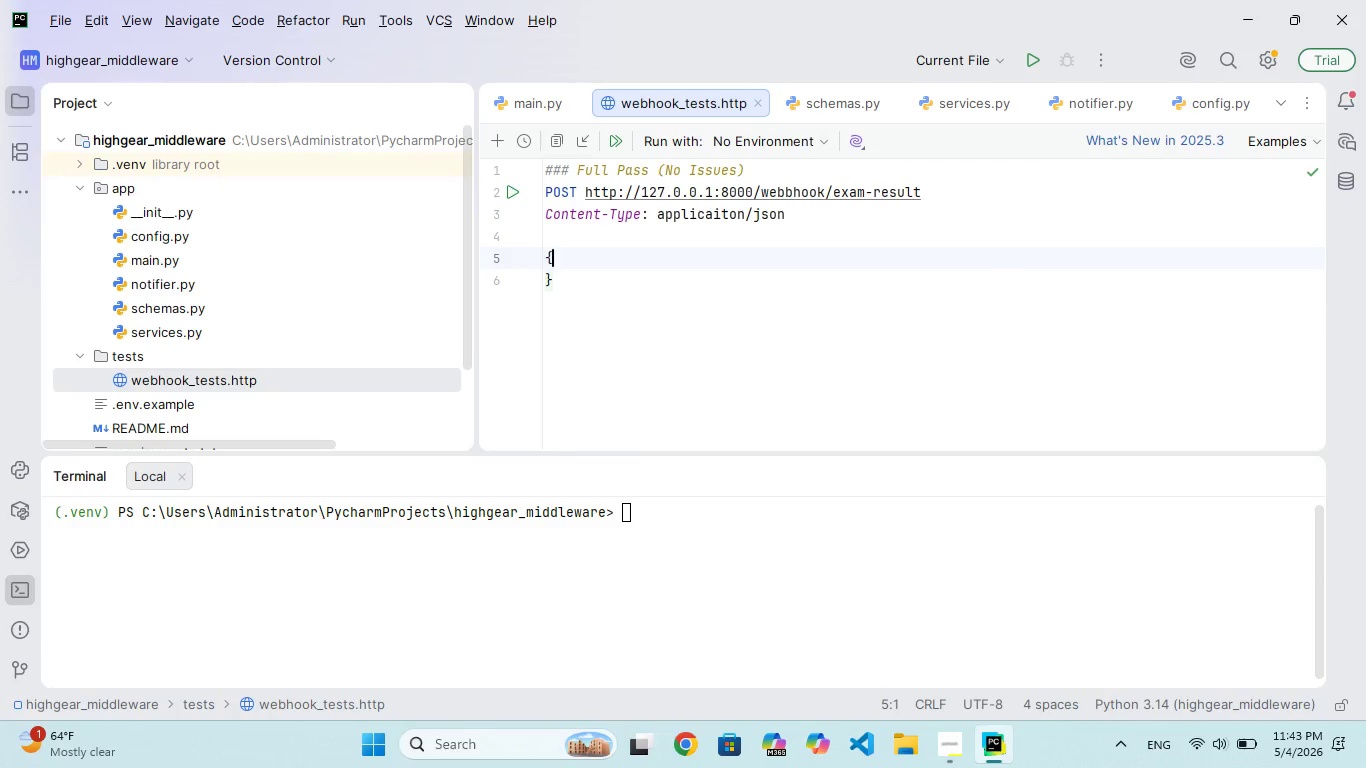 
key(ArrowRight)
 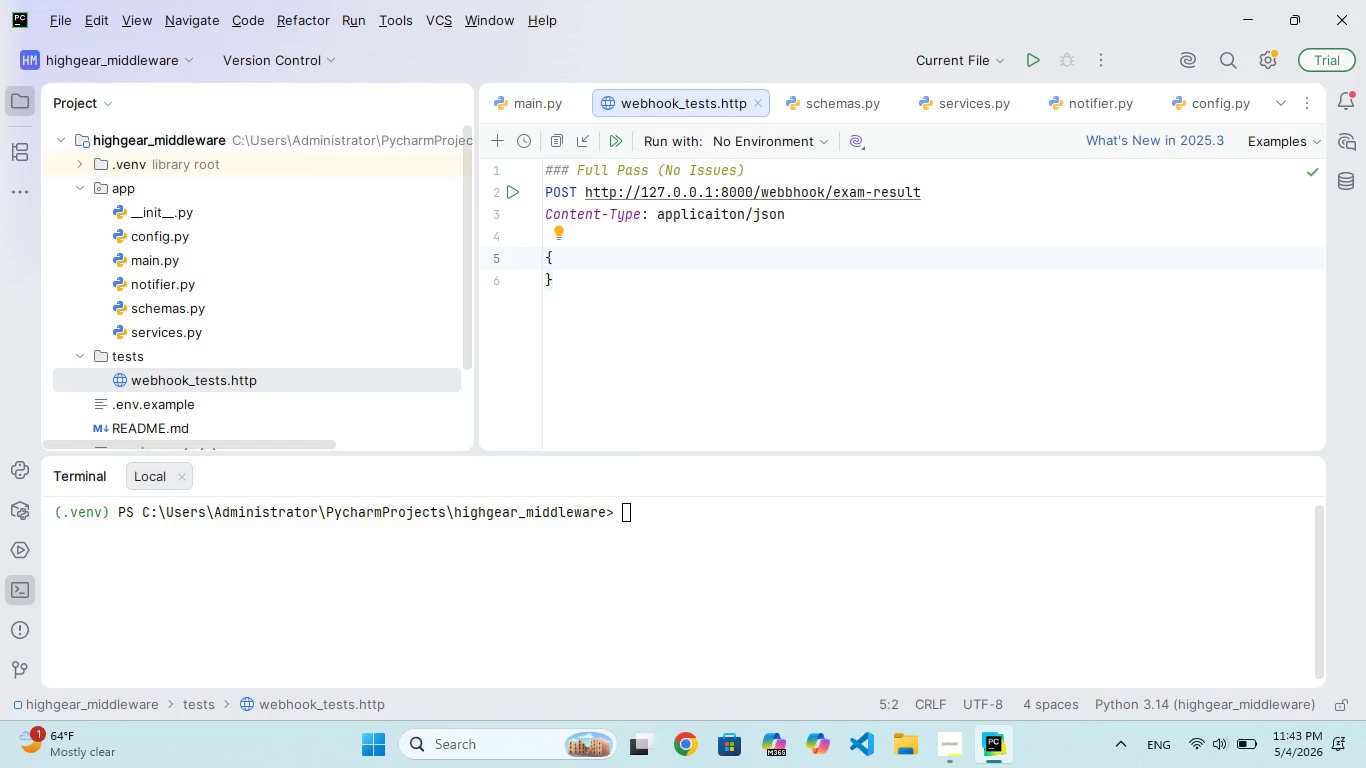 
key(Enter)
 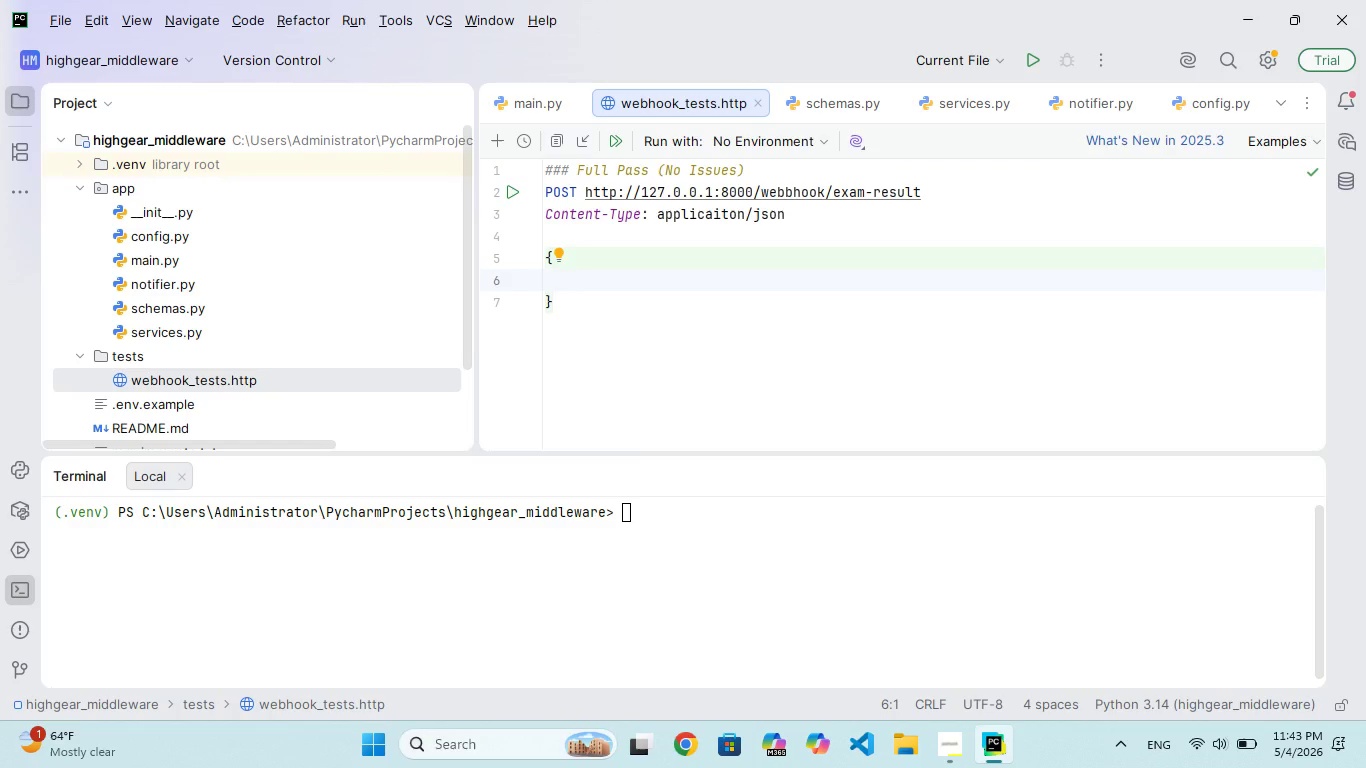 
key(Space)
 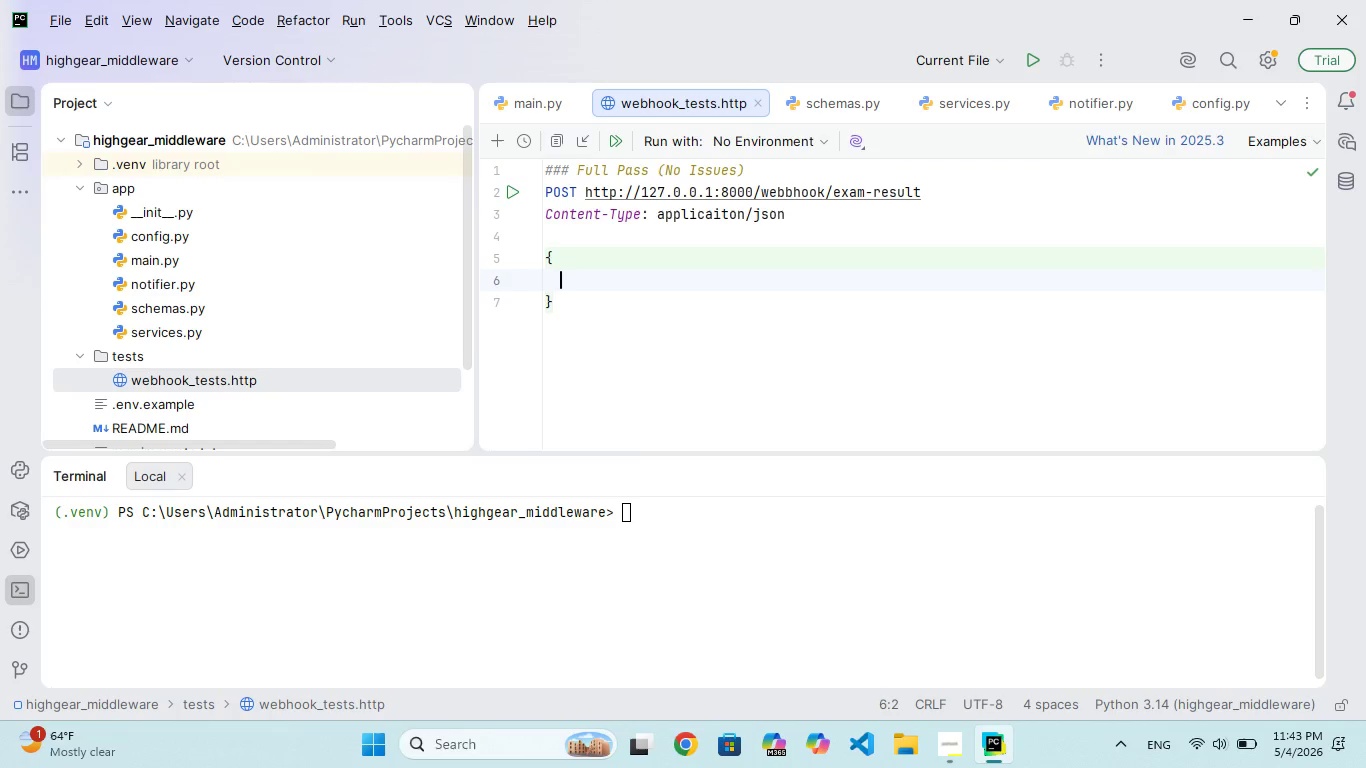 
key(Space)
 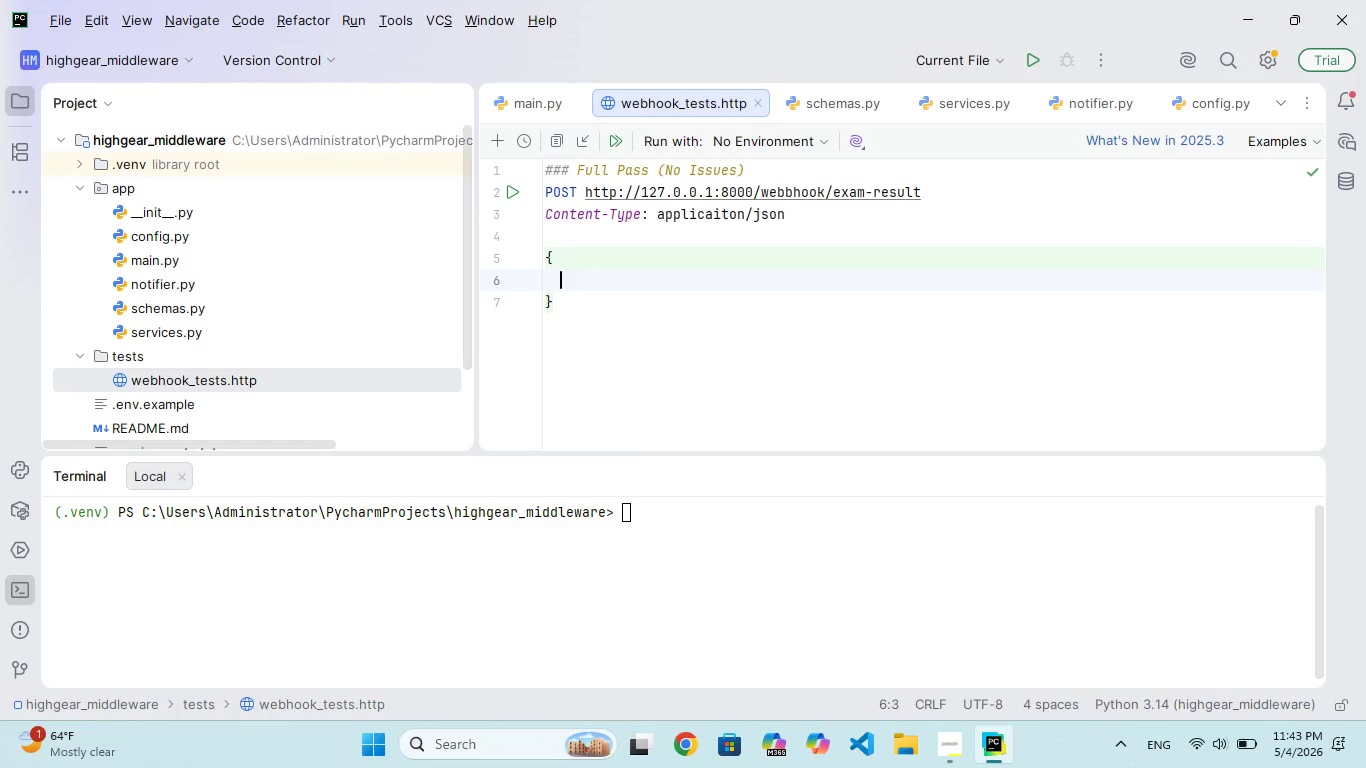 
key(Space)
 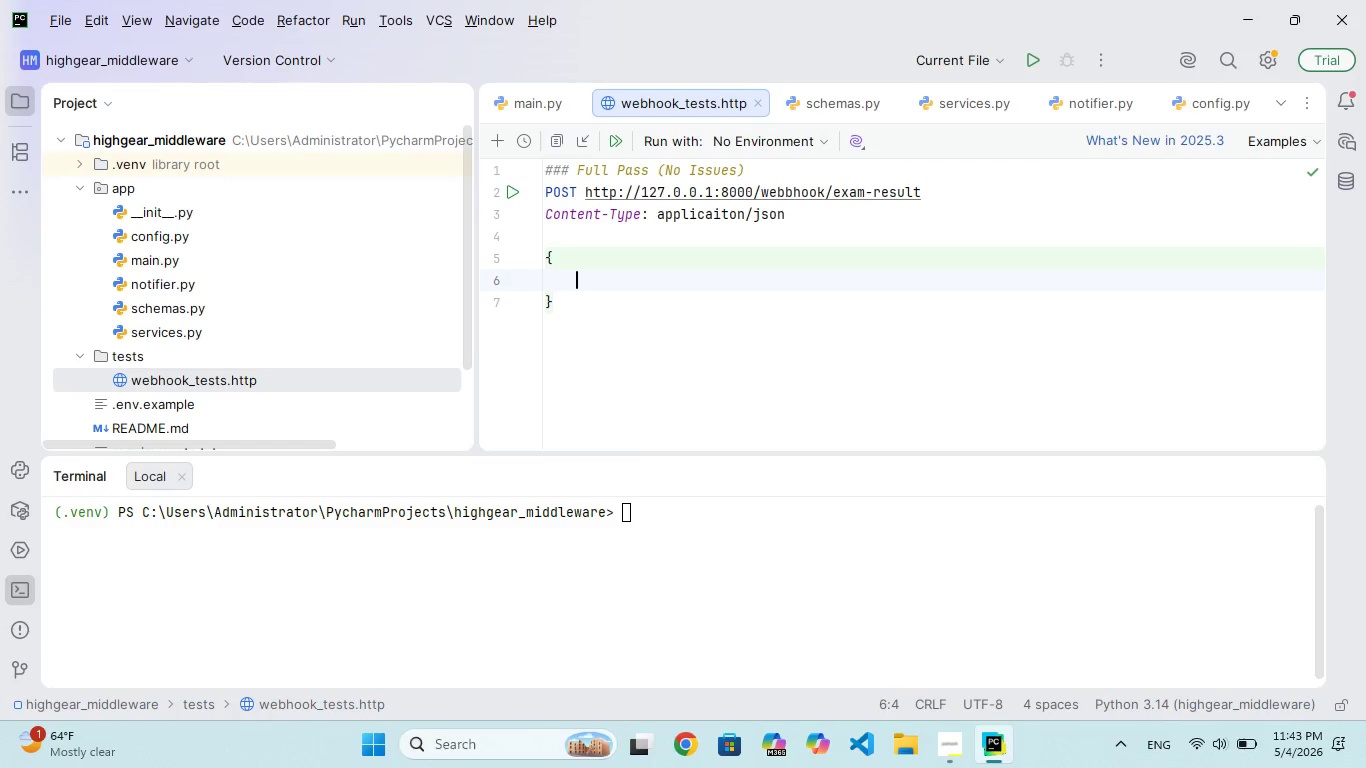 
key(Space)
 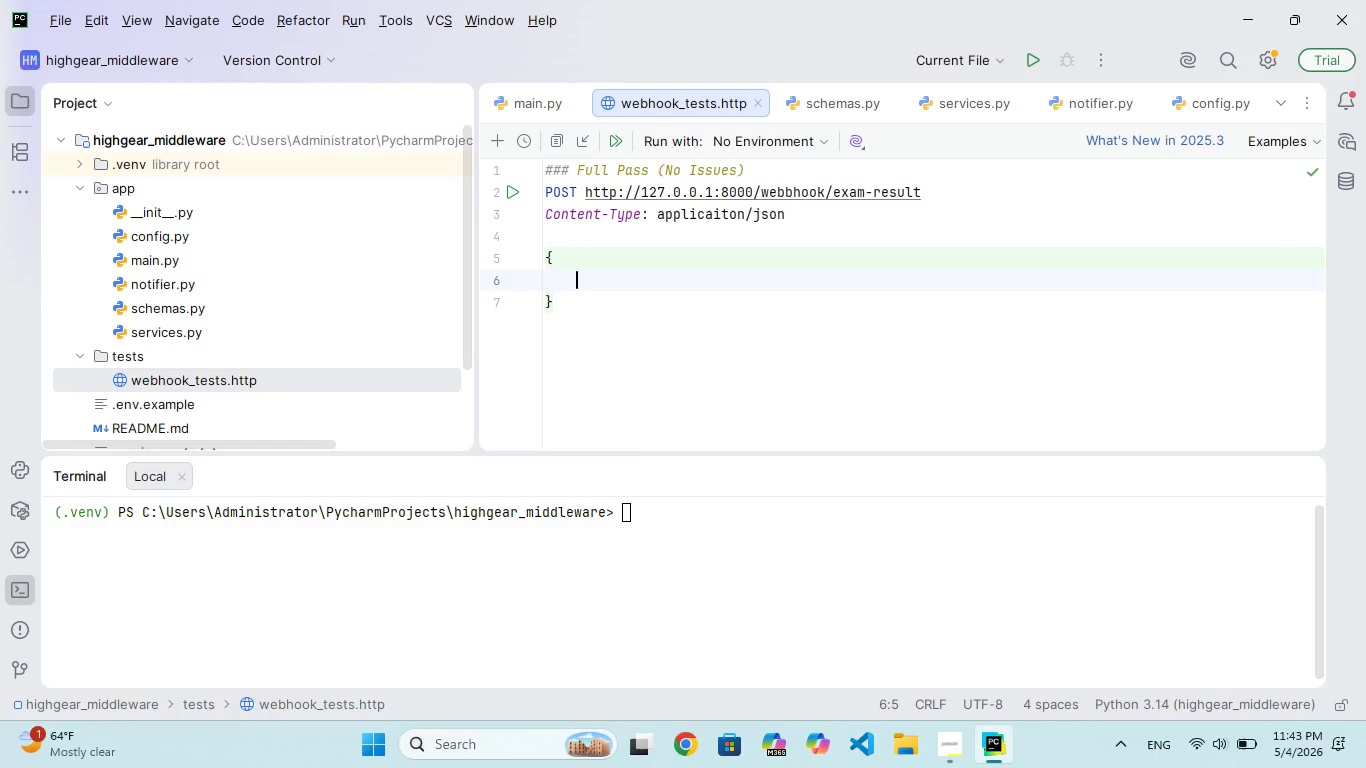 
key(Shift+Quote)
 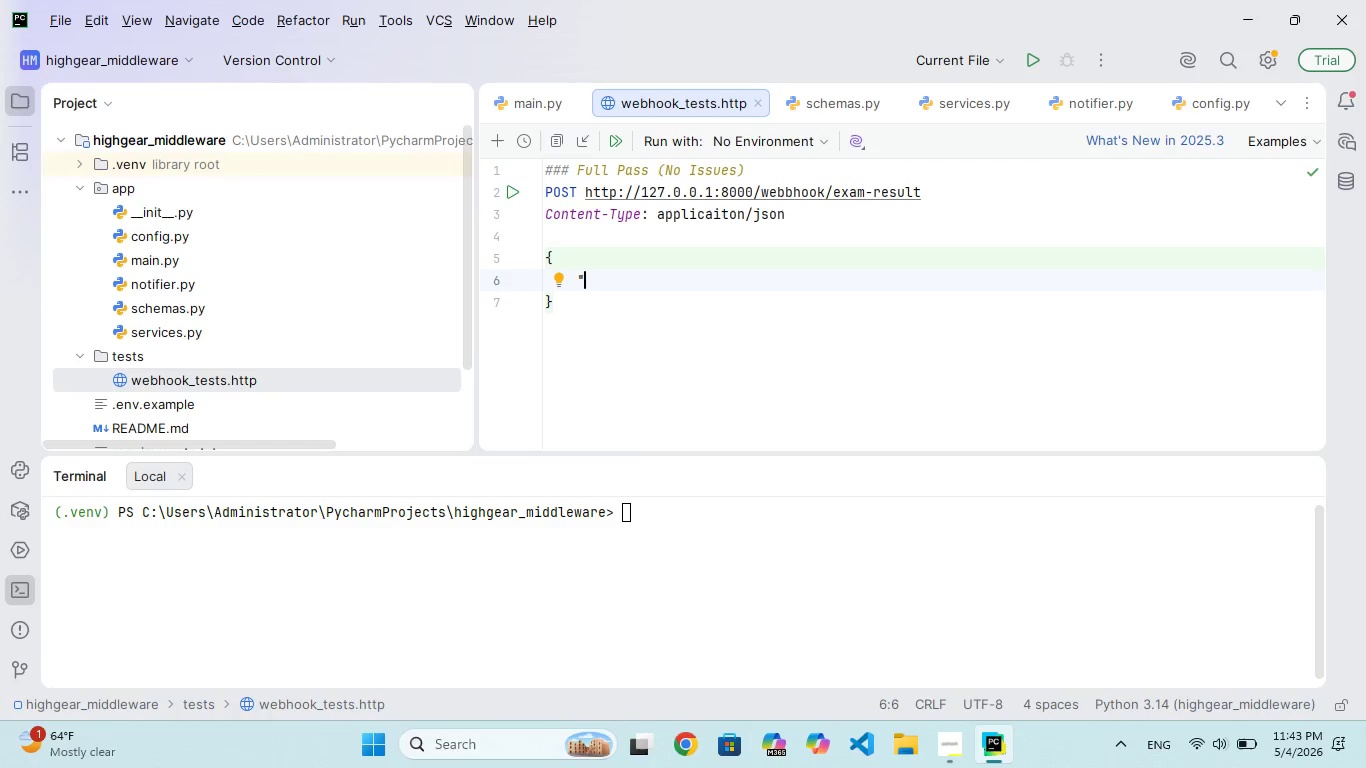 
hold_key(key=ShiftRight, duration=0.41)
 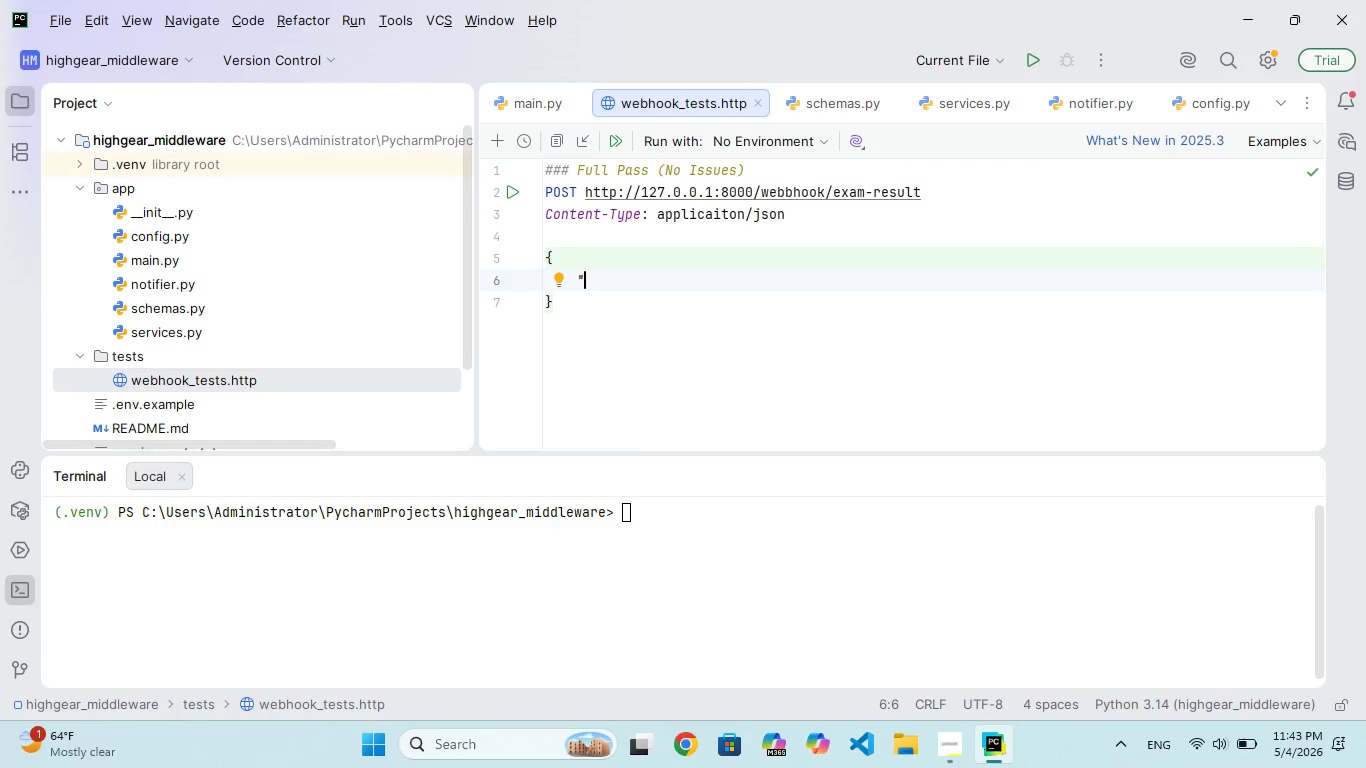 
key(Shift+Quote)
 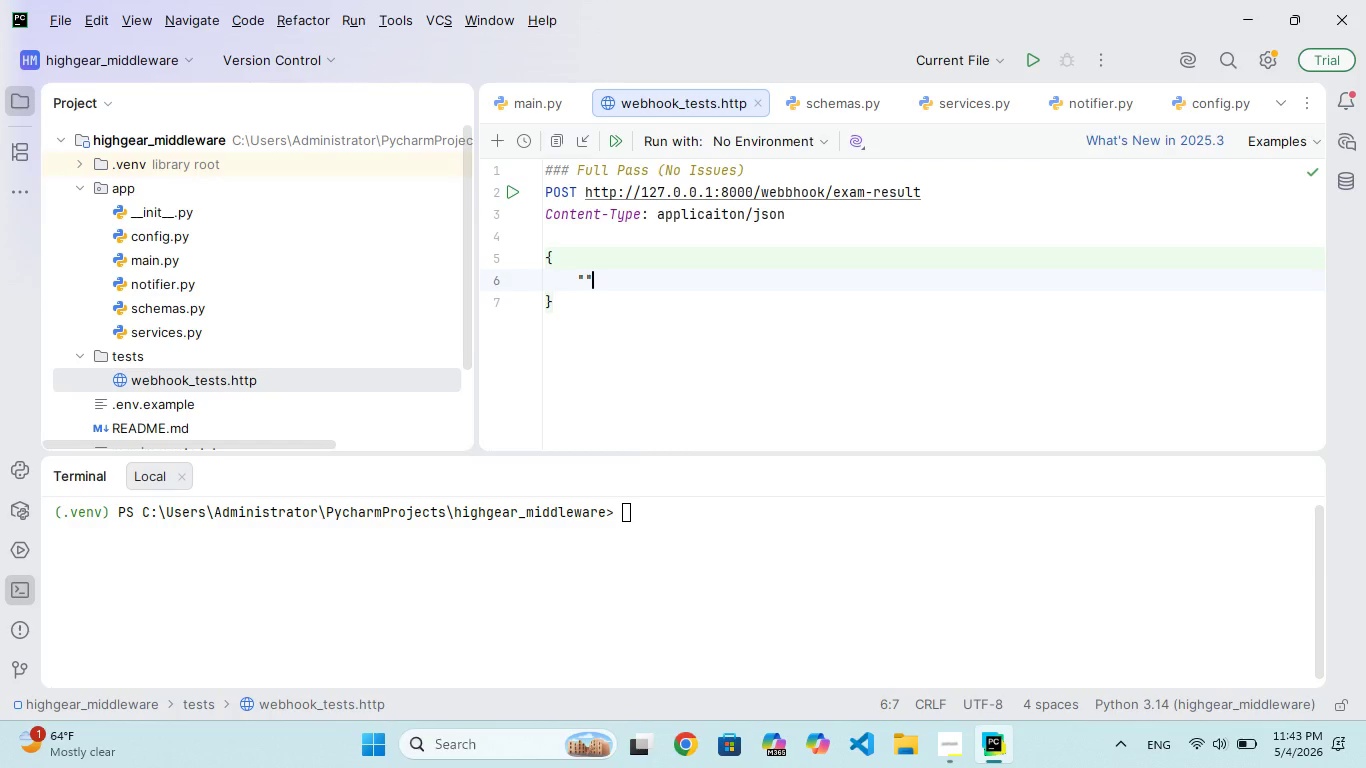 
key(ArrowLeft)
 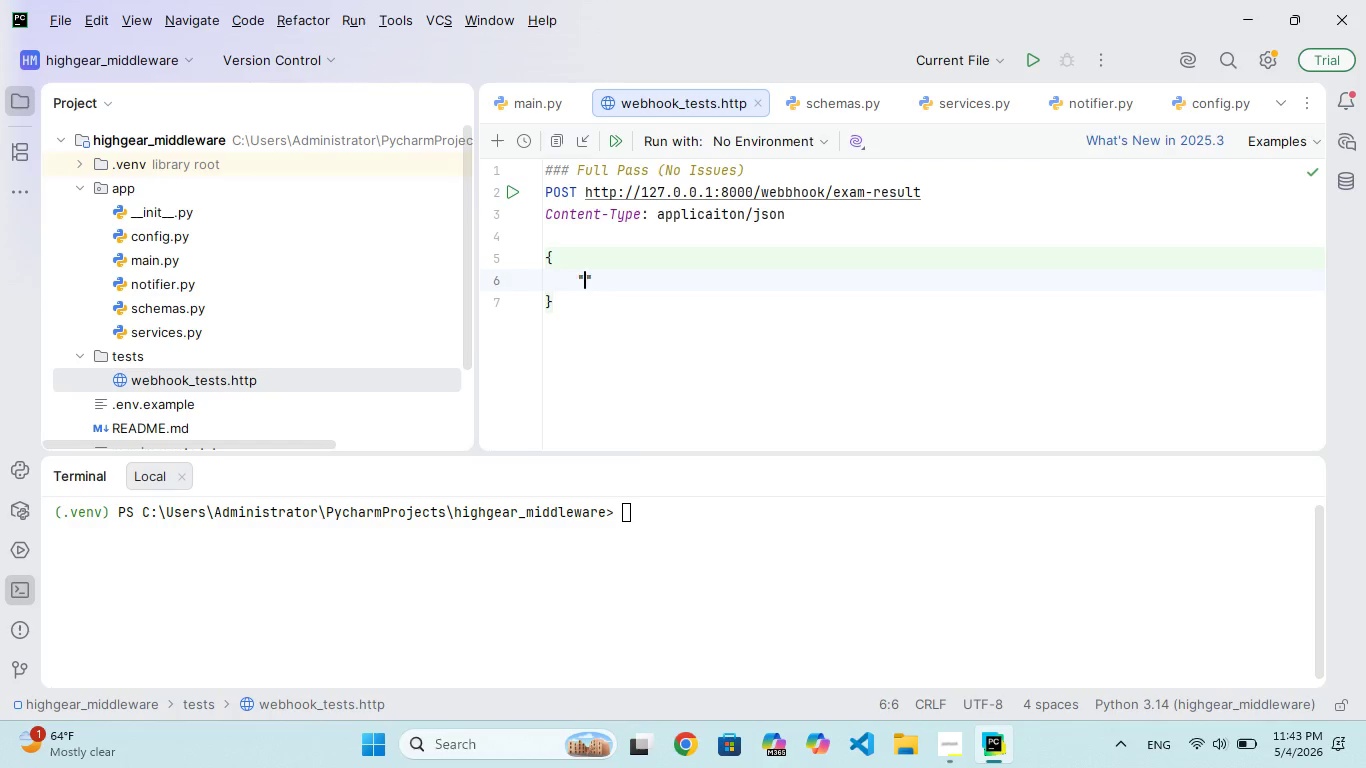 
type(stuet_id)
 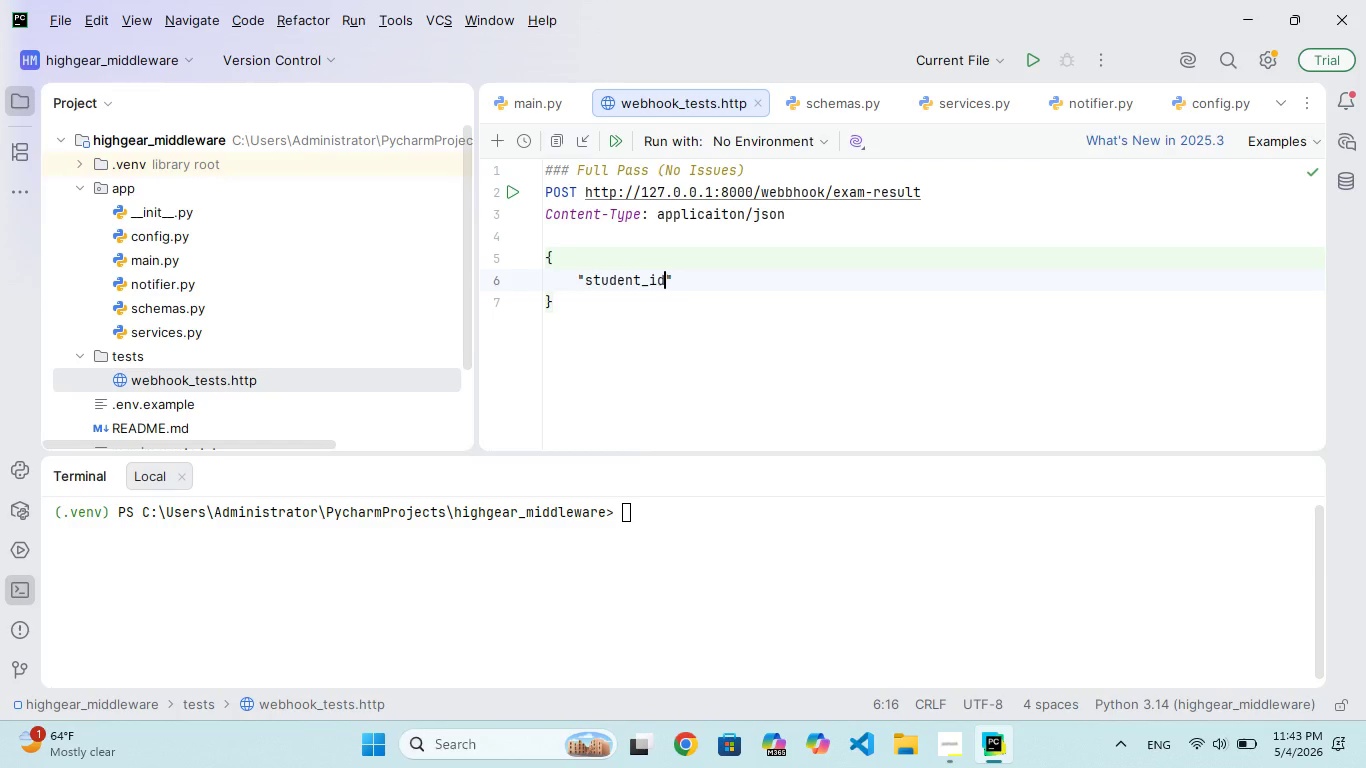 
hold_key(key=N, duration=0.31)
 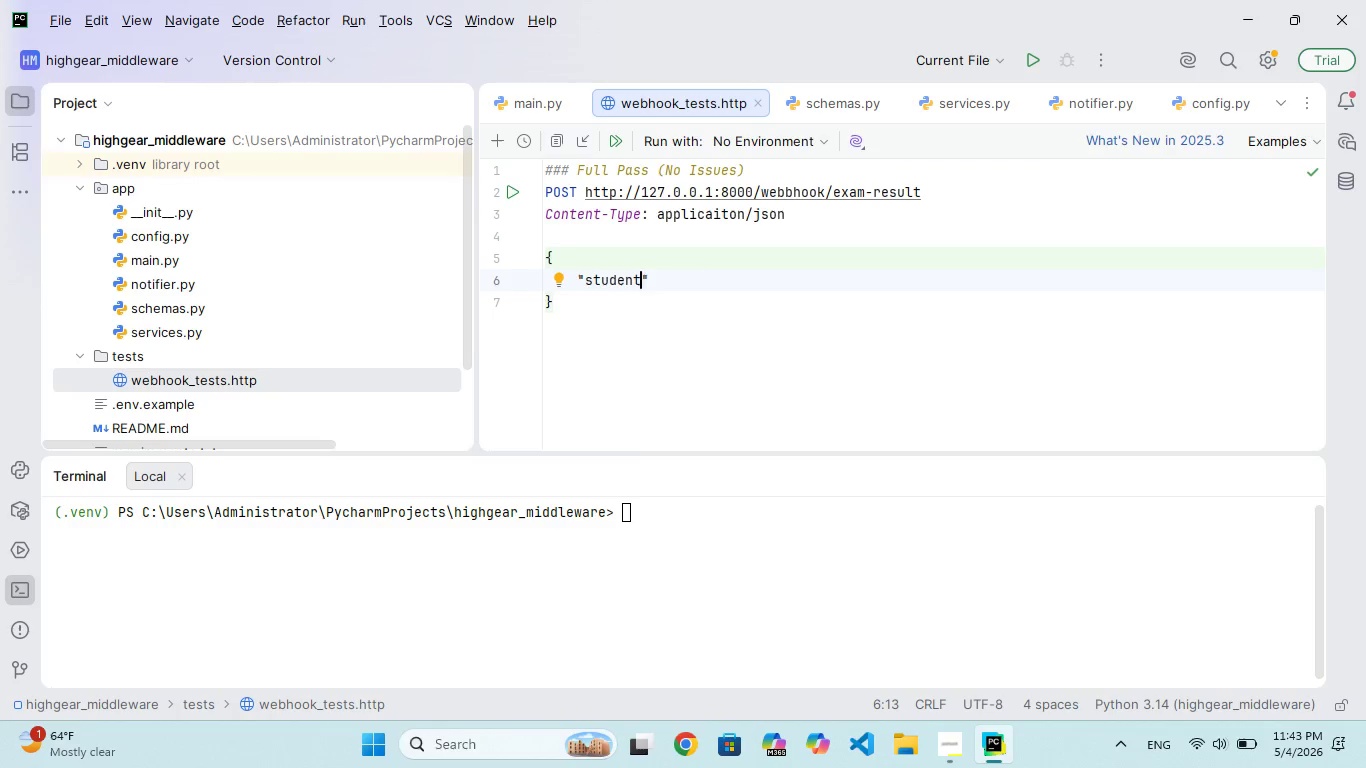 
key(ArrowRight)
 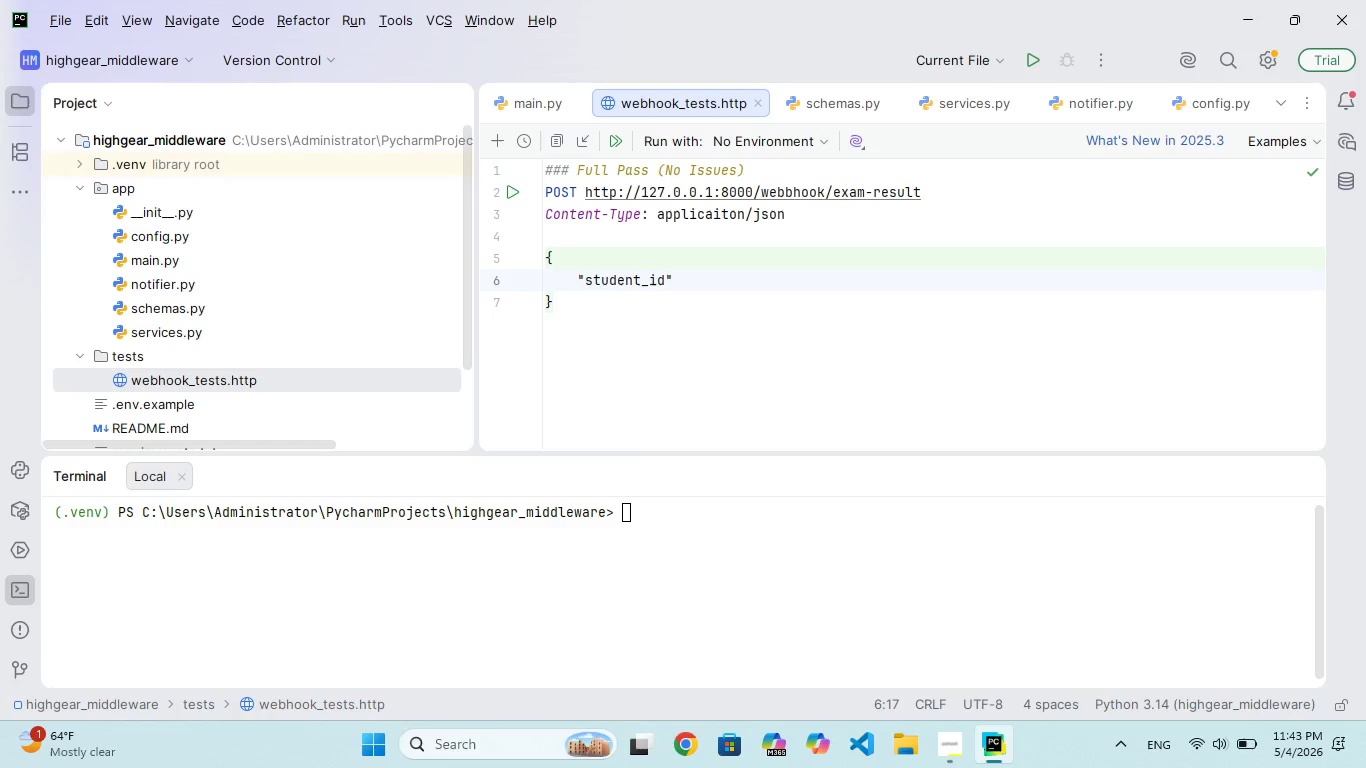 
key(Shift+Semicolon)
 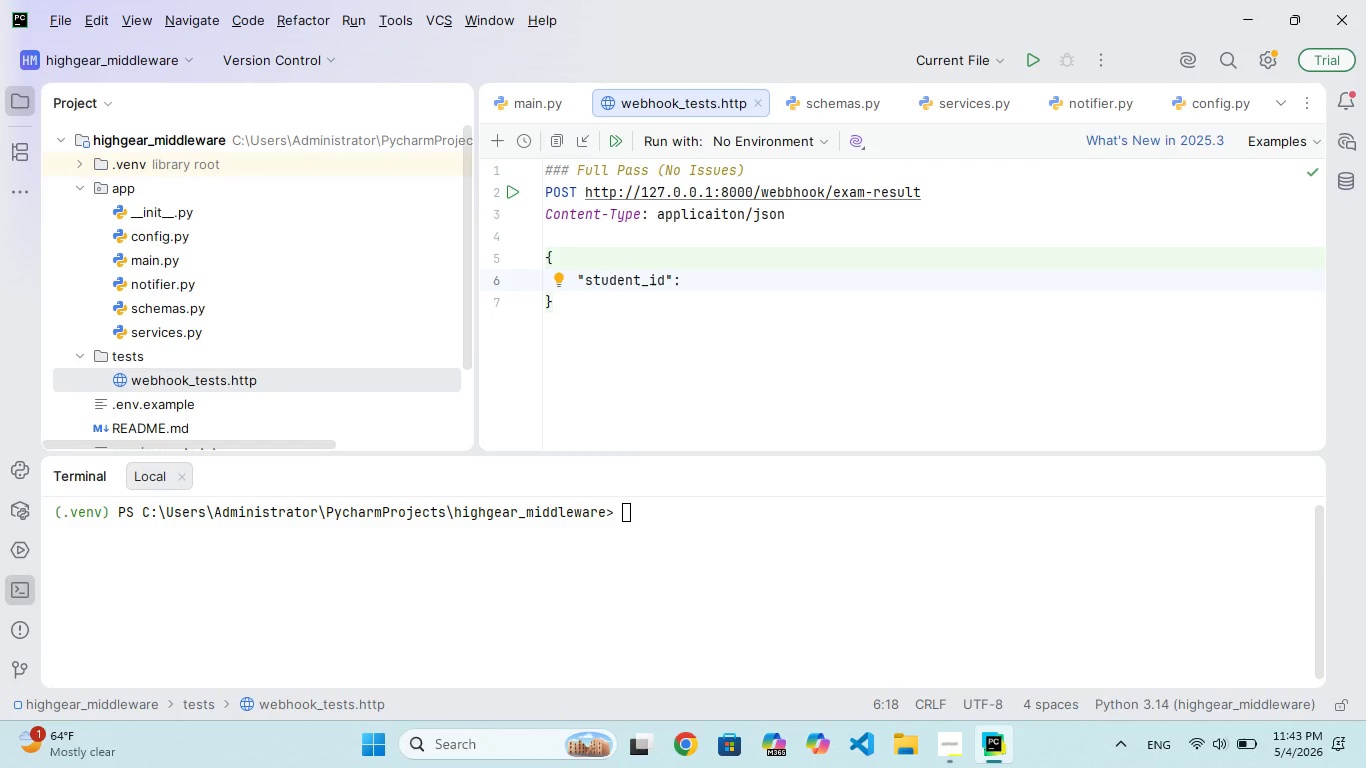 
key(Space)
 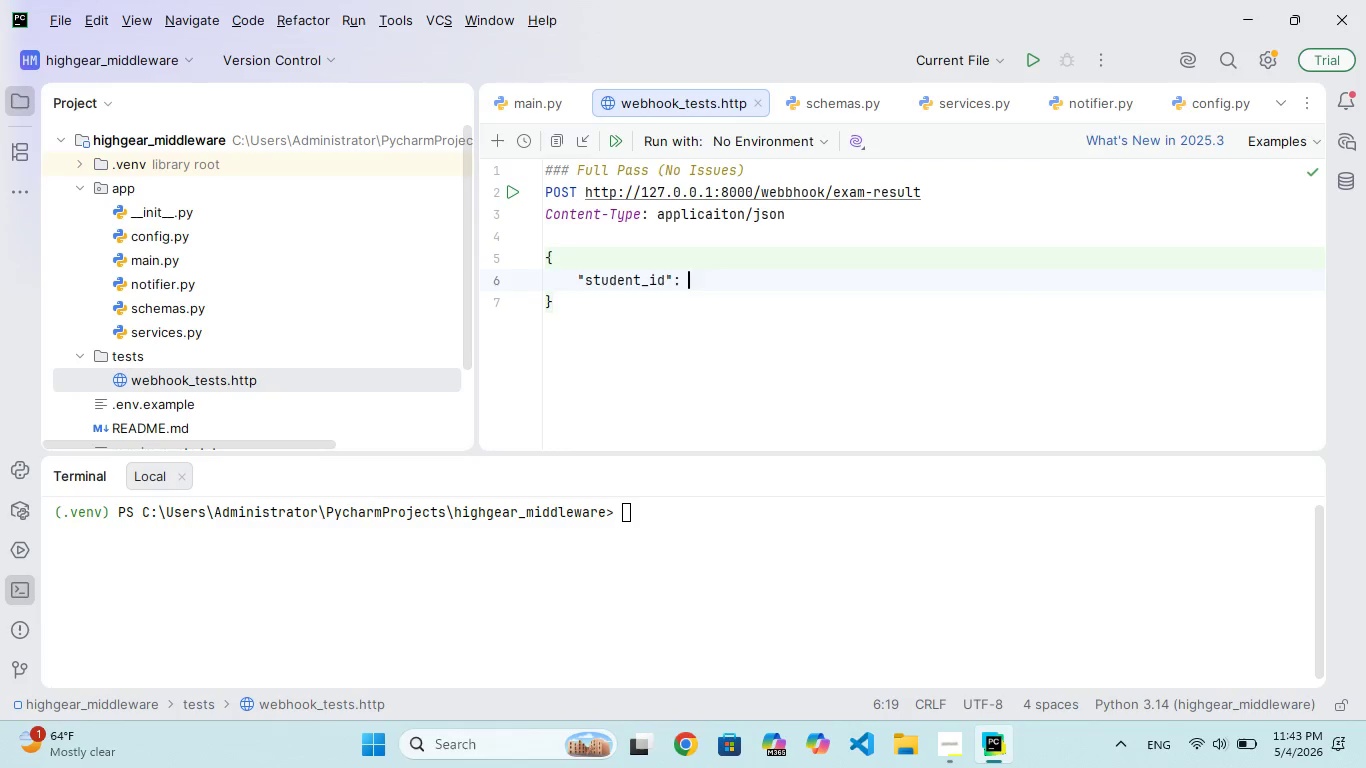 
key(Shift+Quote)
 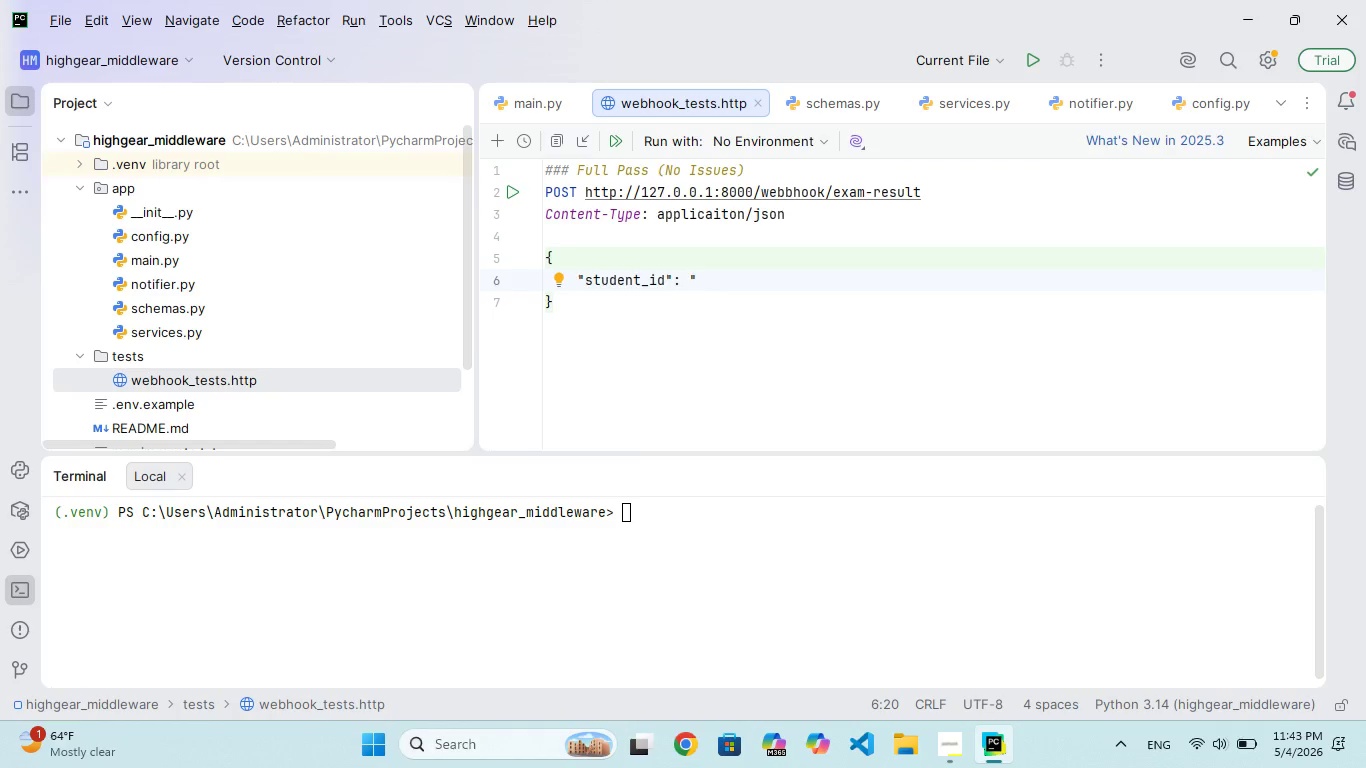 
key(Shift+ShiftRight)
 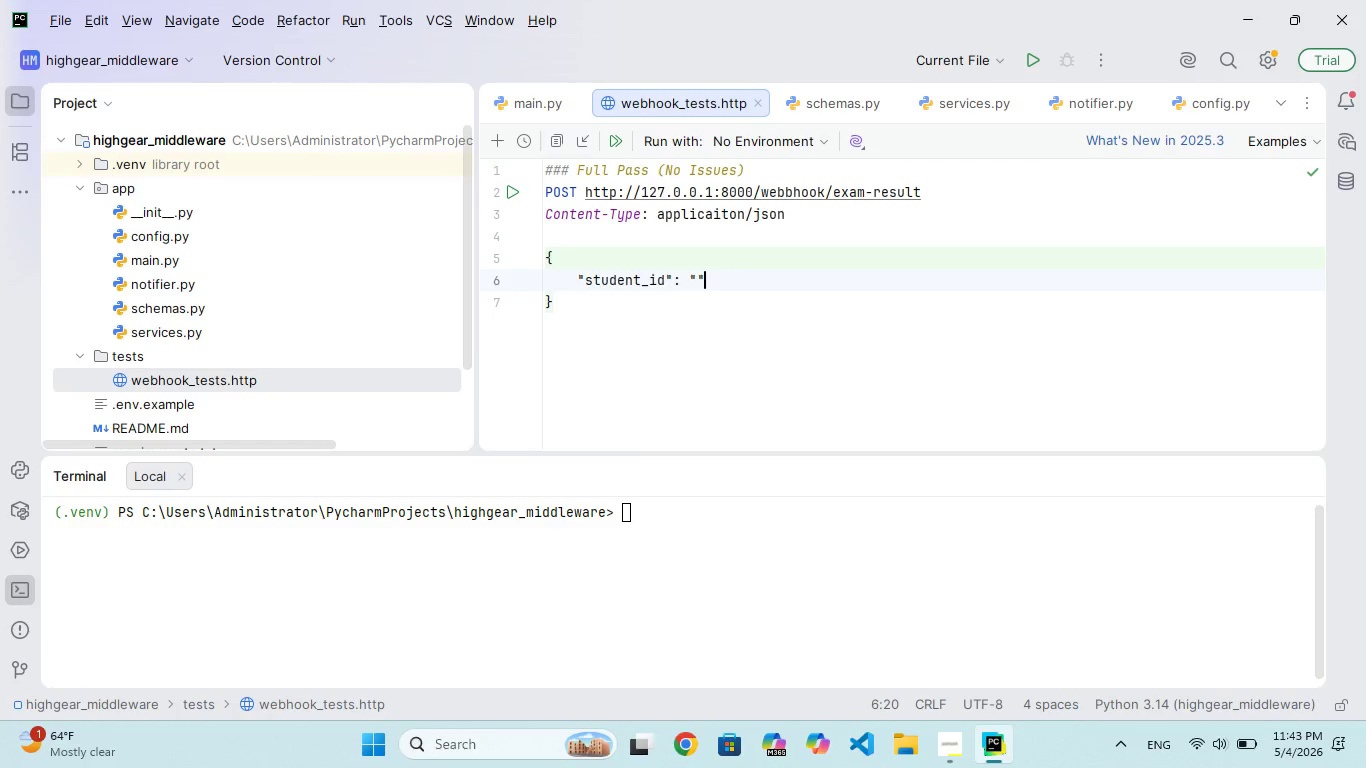 
key(Shift+Quote)
 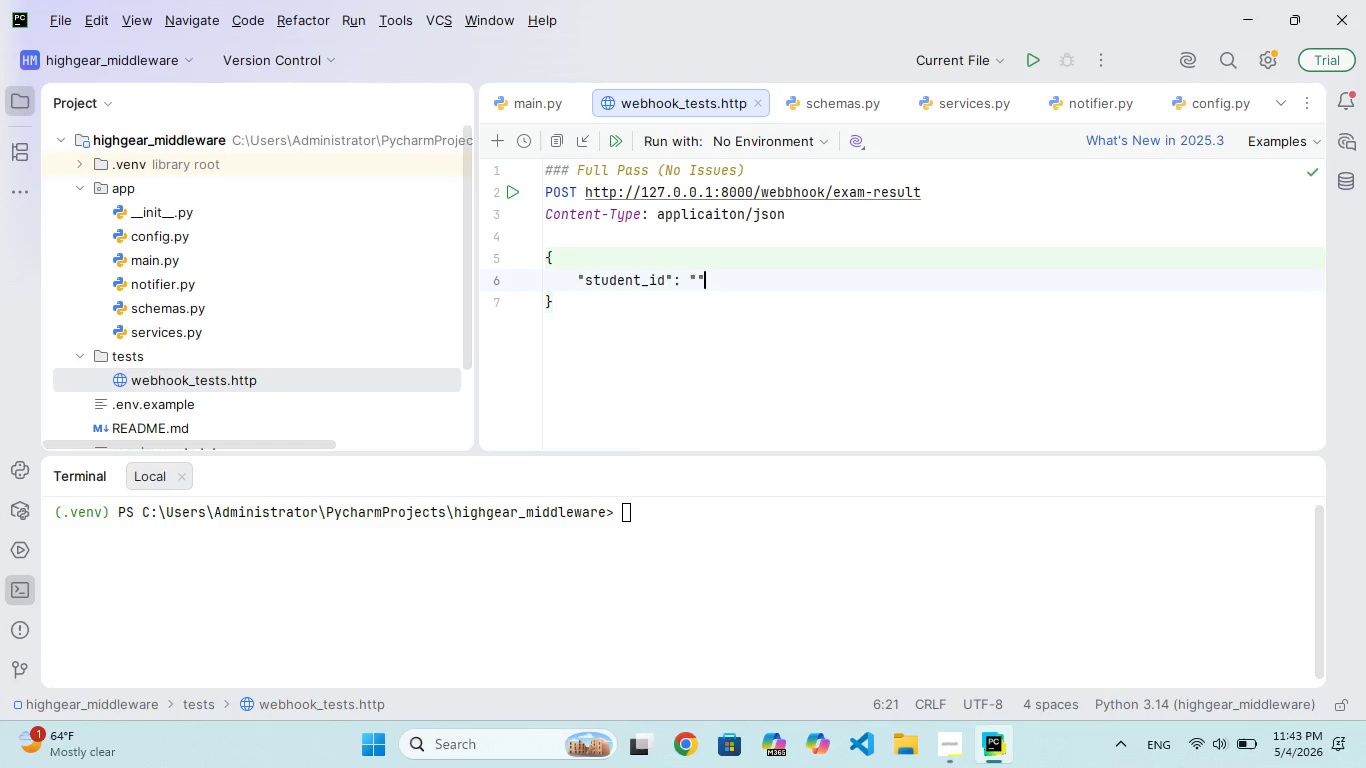 
key(ArrowLeft)
 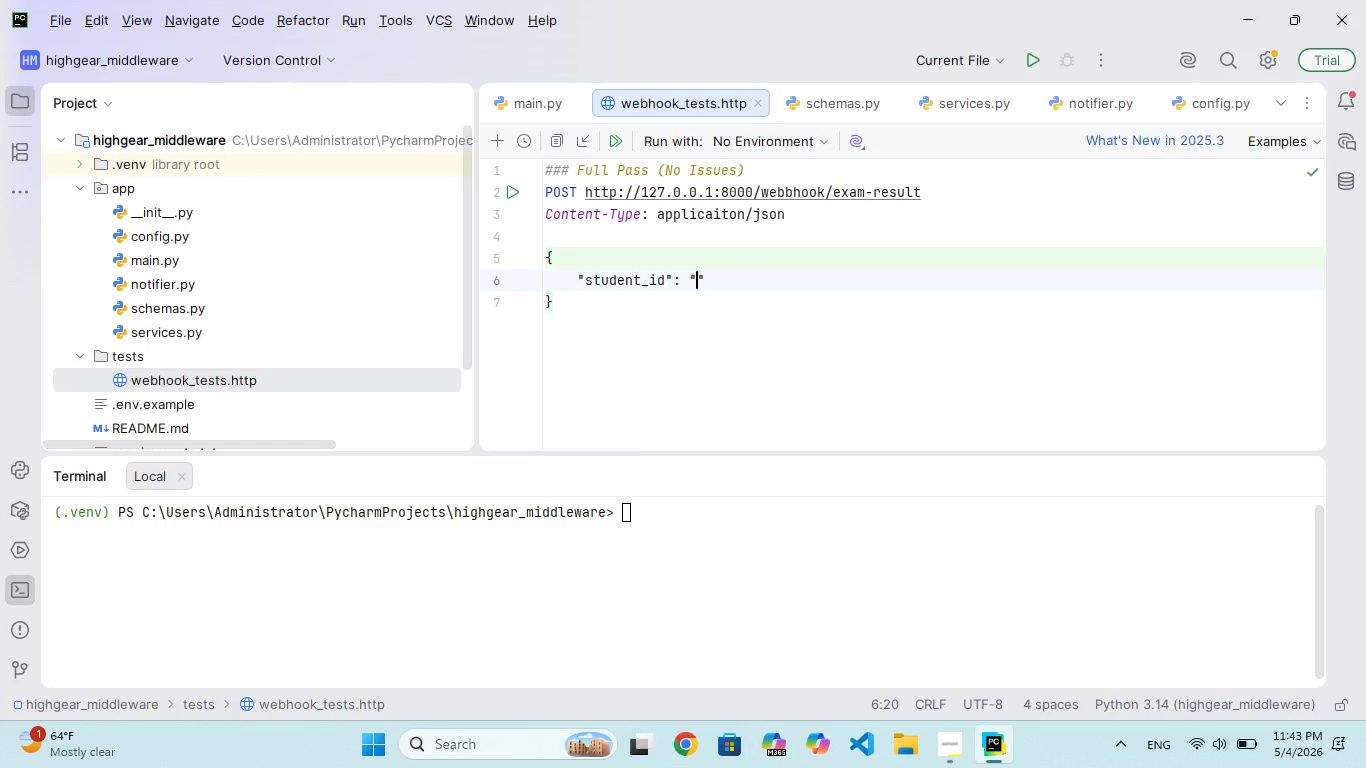 
type(STU001)
 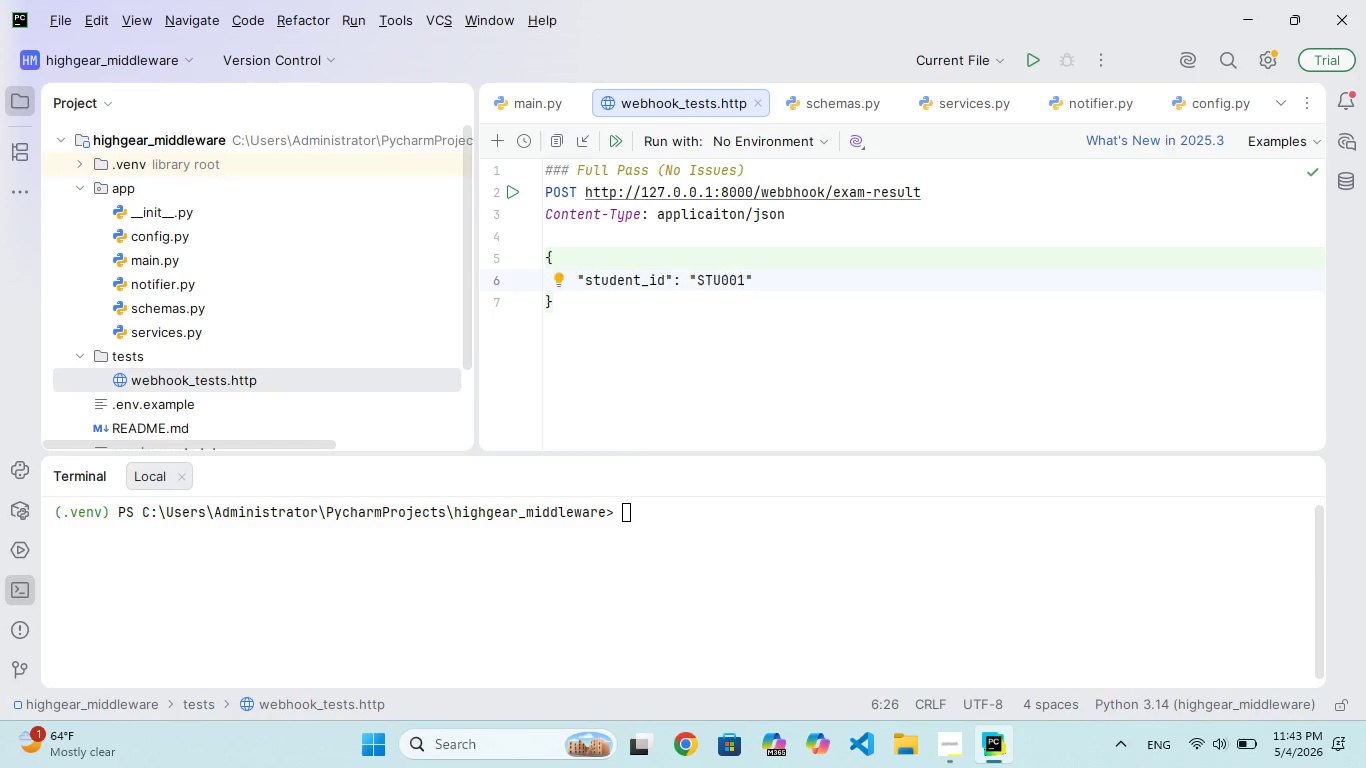 
key(ArrowRight)
 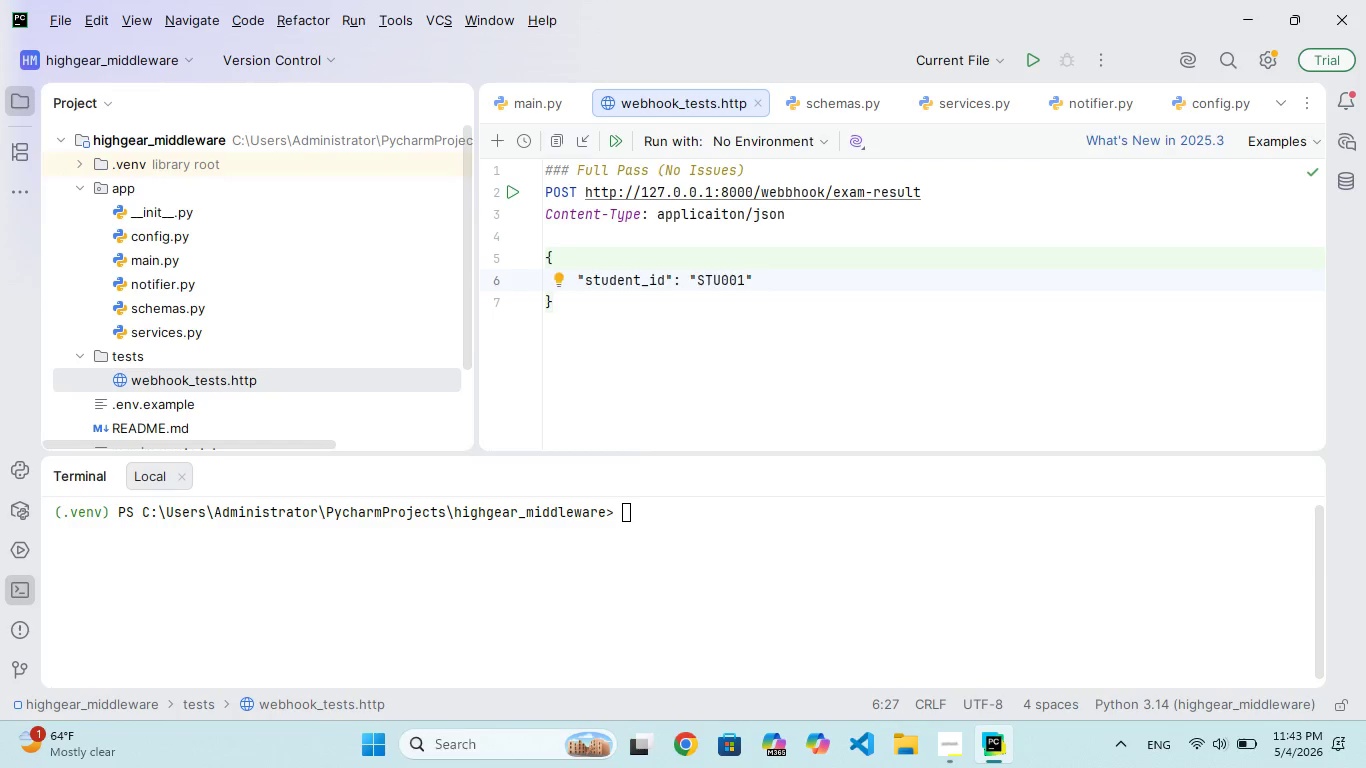 
key(Comma)
 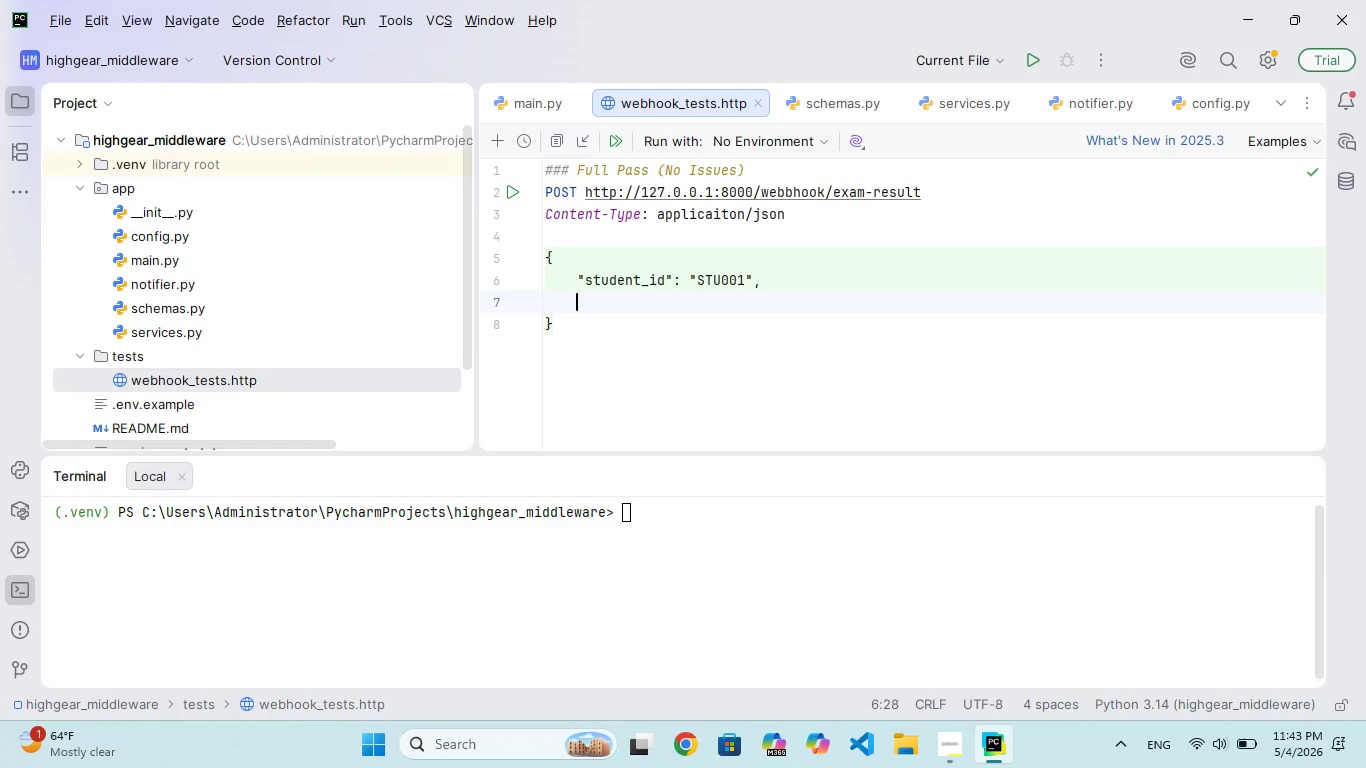 
key(Enter)
 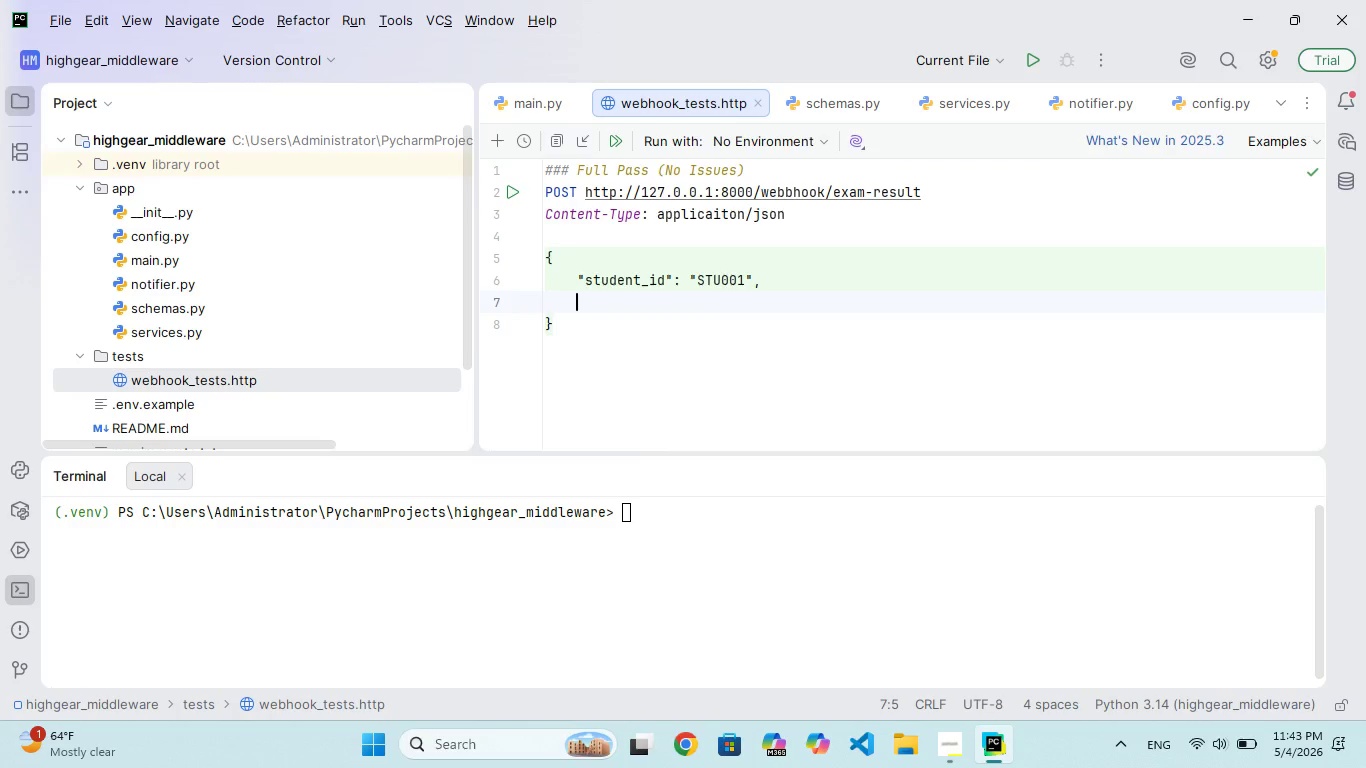 
key(Shift+Quote)
 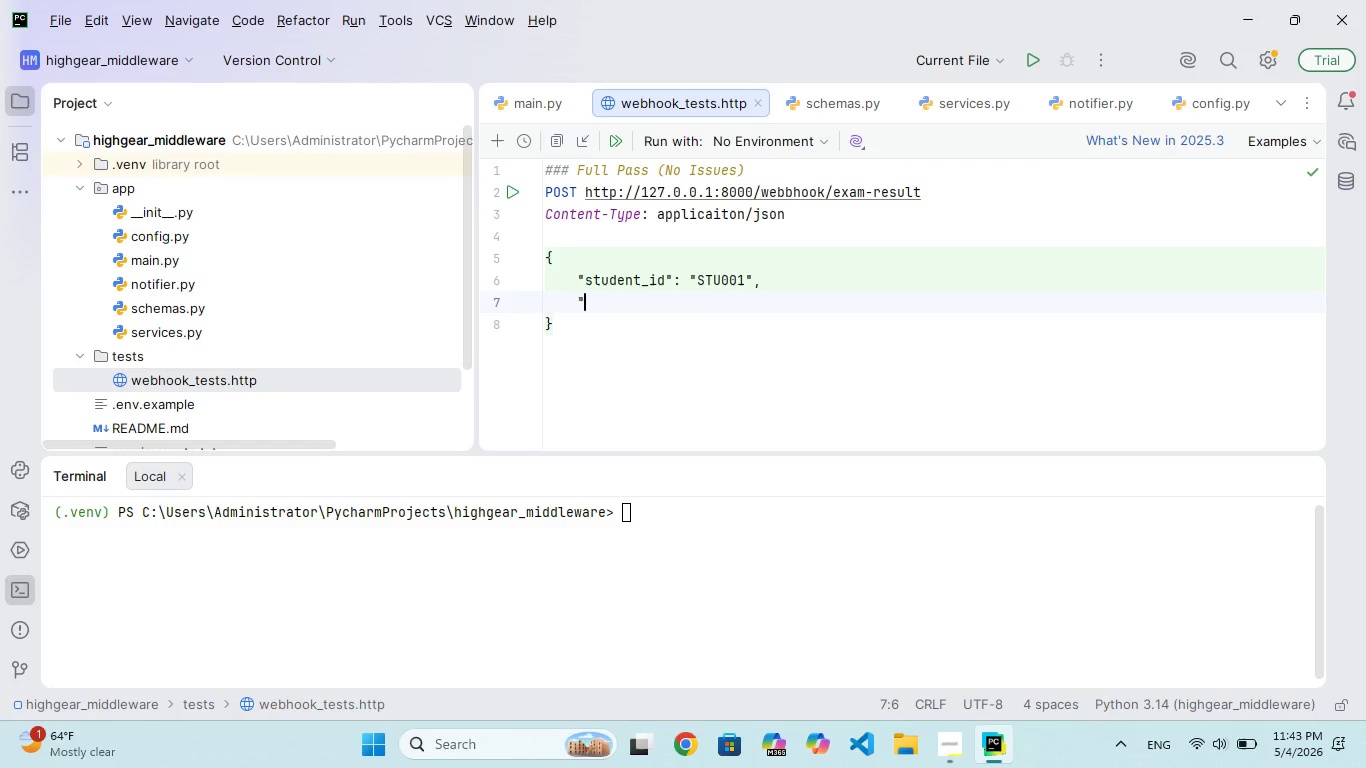 
key(Shift+Quote)
 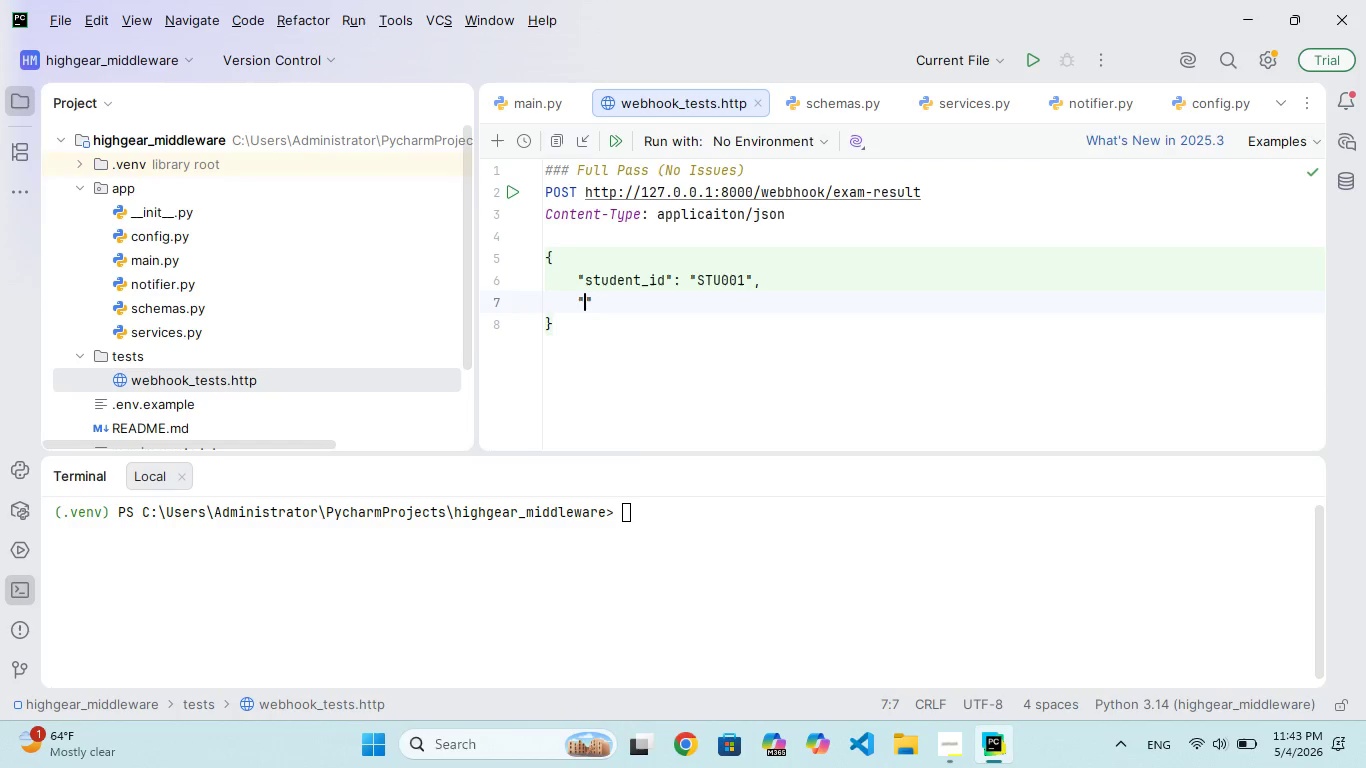 
key(ArrowLeft)
 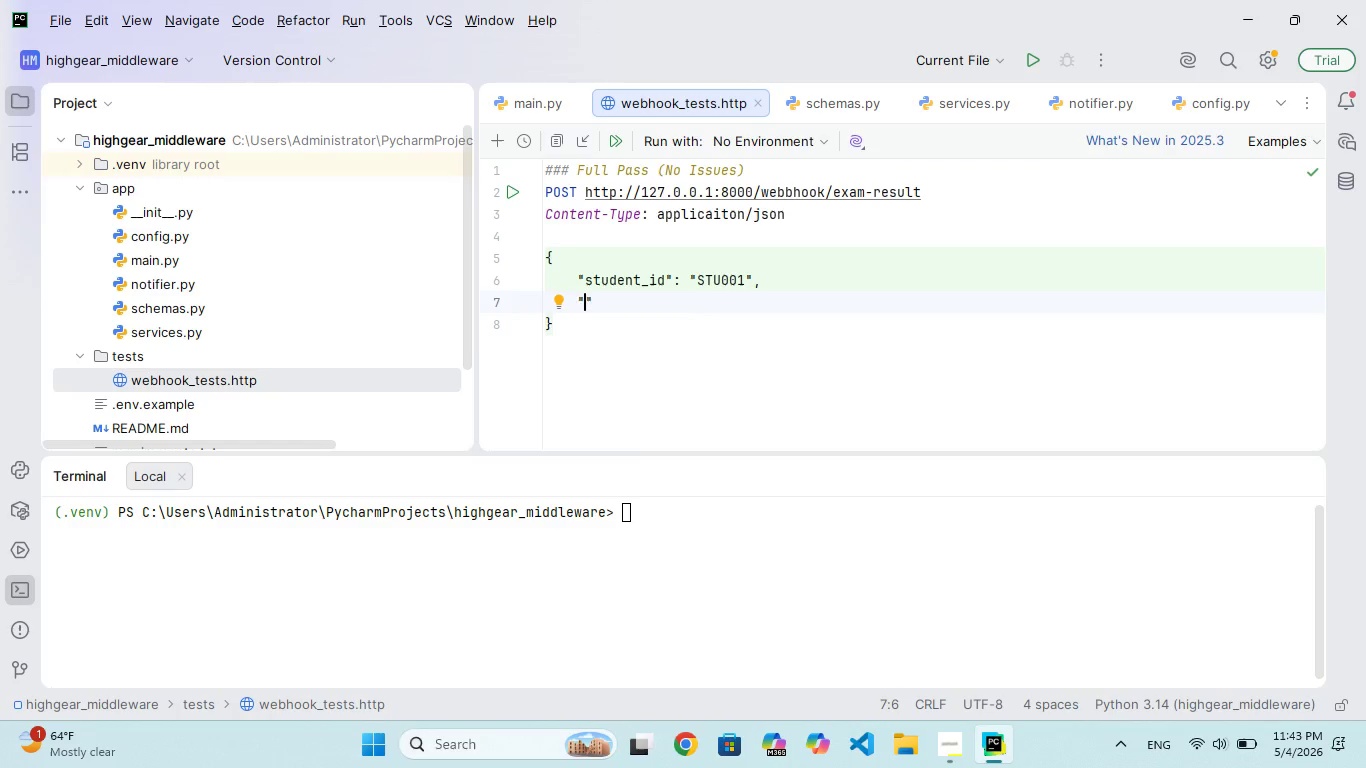 
type(LICEN)
key(Backspace)
key(Backspace)
key(Backspace)
key(Backspace)
key(Backspace)
key(Backspace)
key(Backspace)
type(licene)
 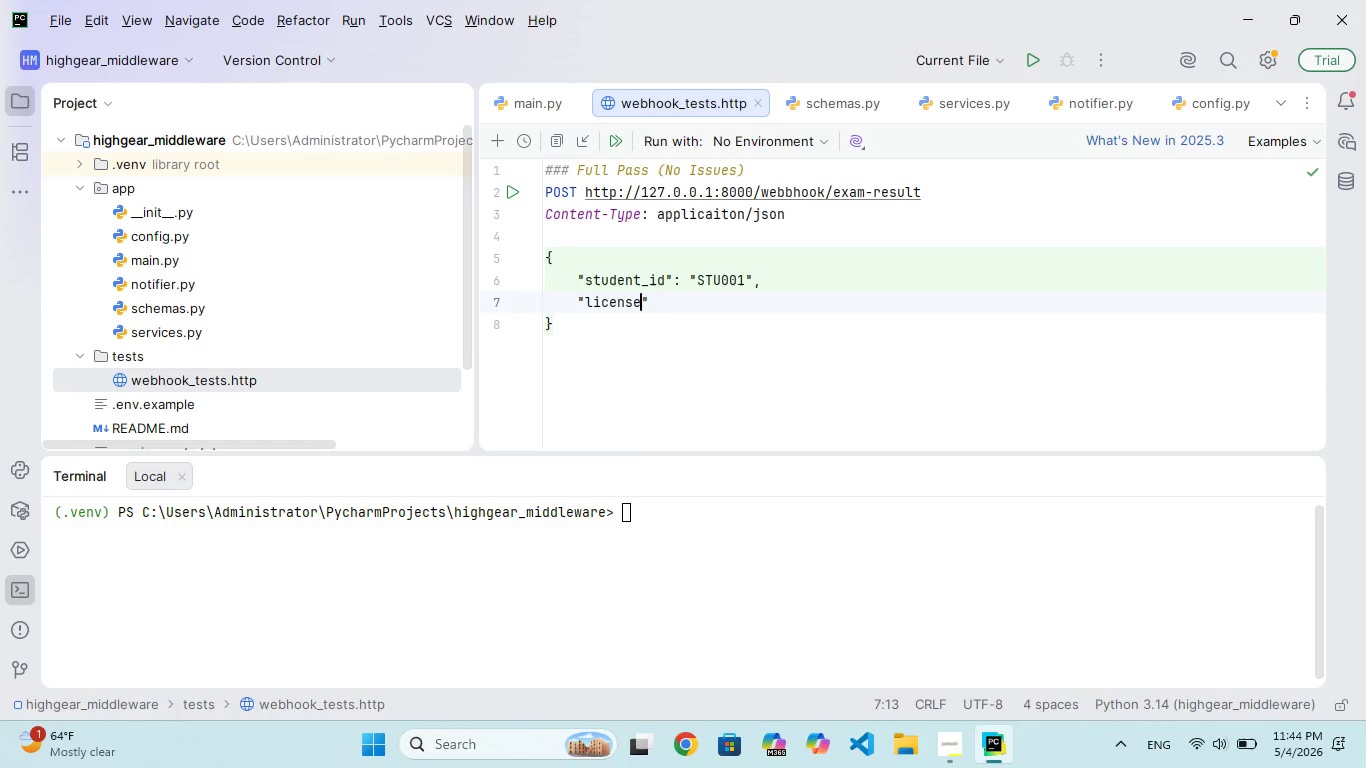 
hold_key(key=S, duration=0.34)
 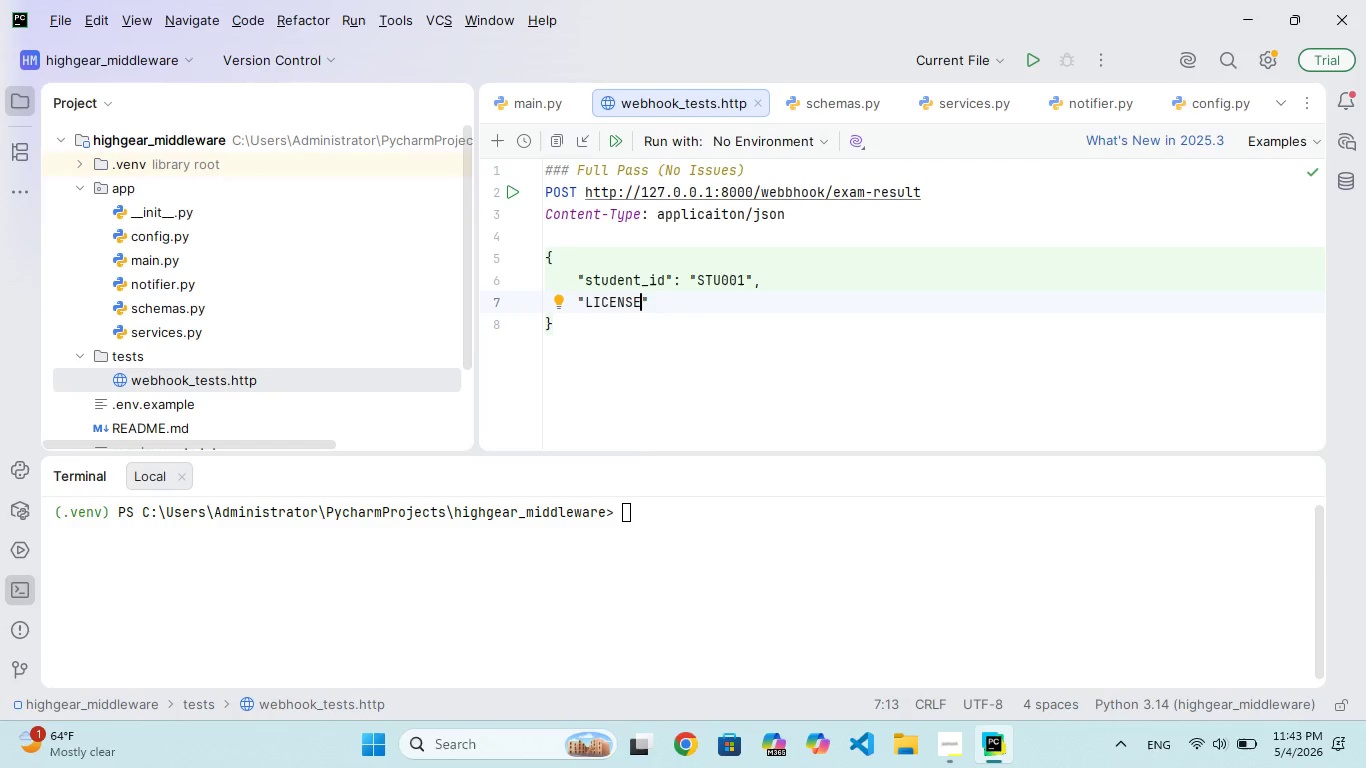 
hold_key(key=S, duration=0.33)
 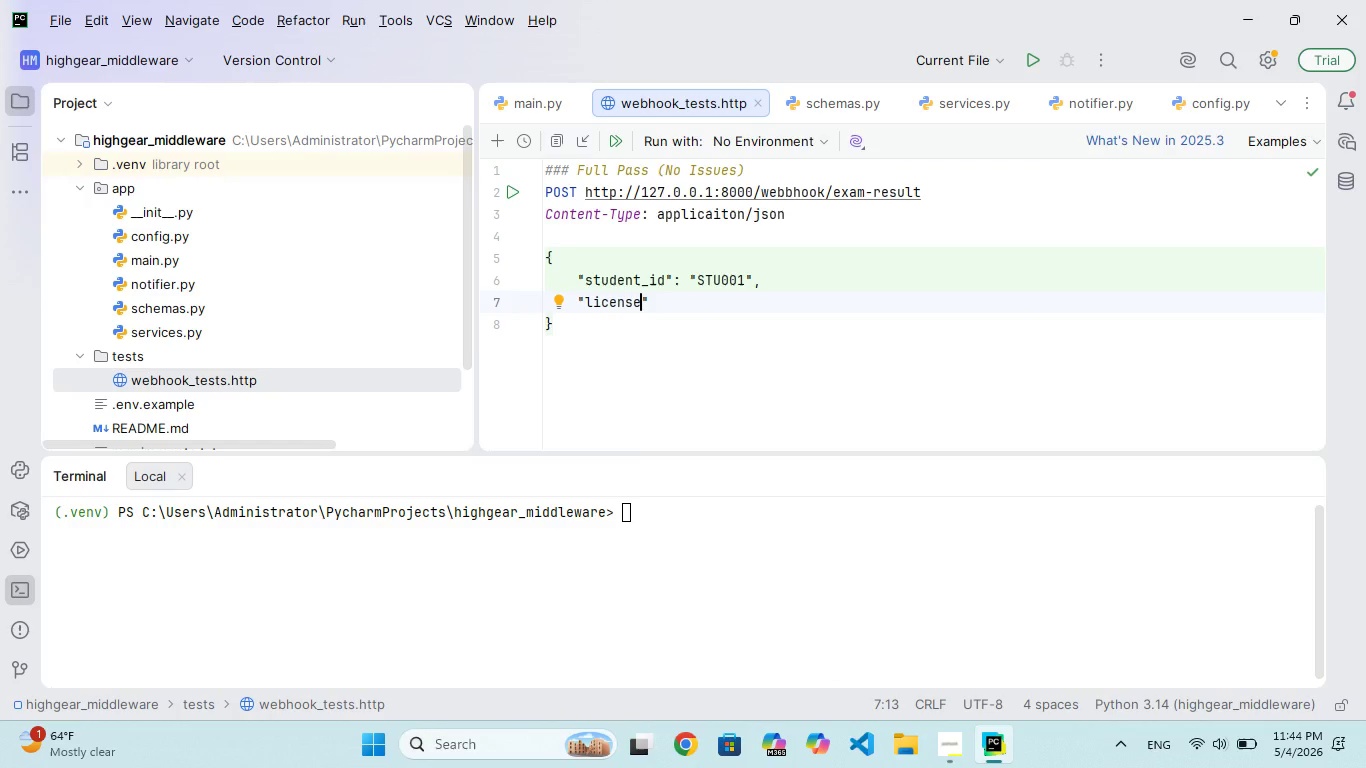 
type(_class)
 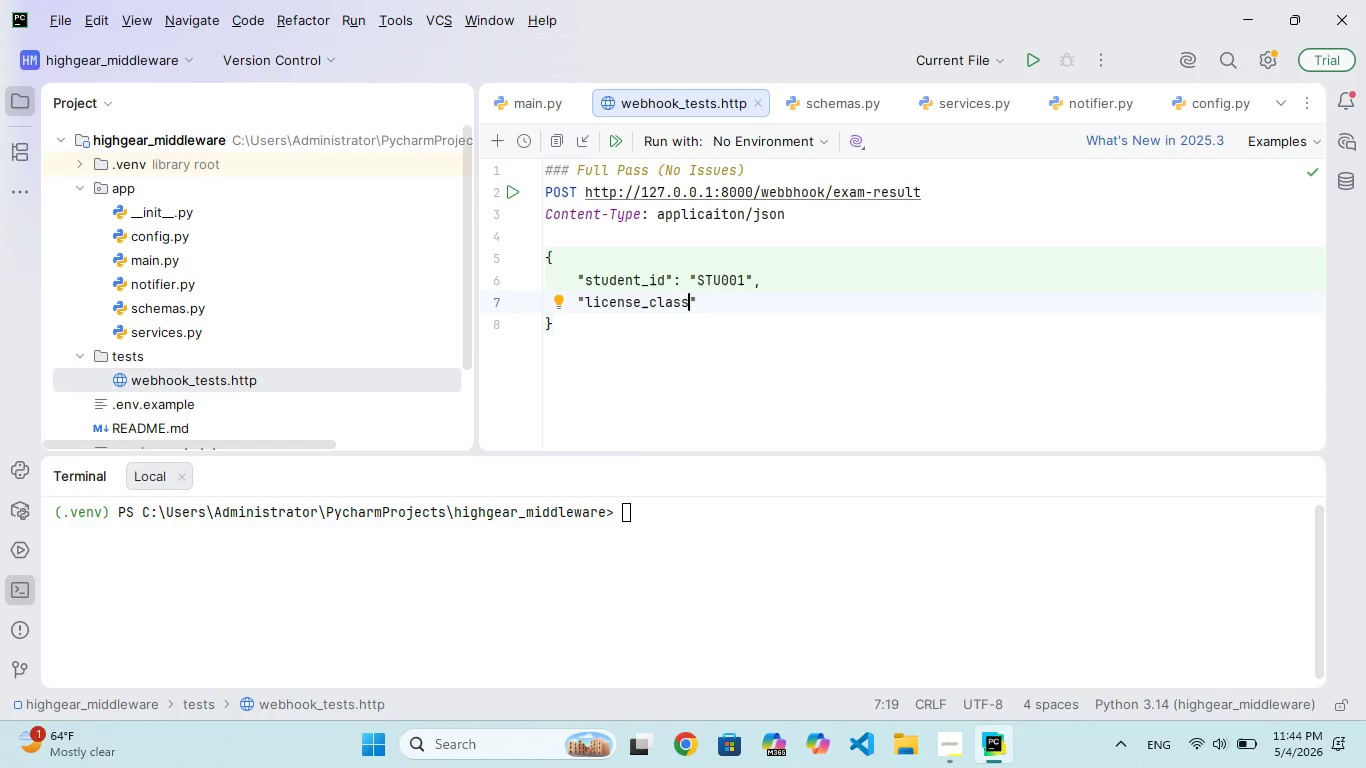 
key(ArrowRight)
 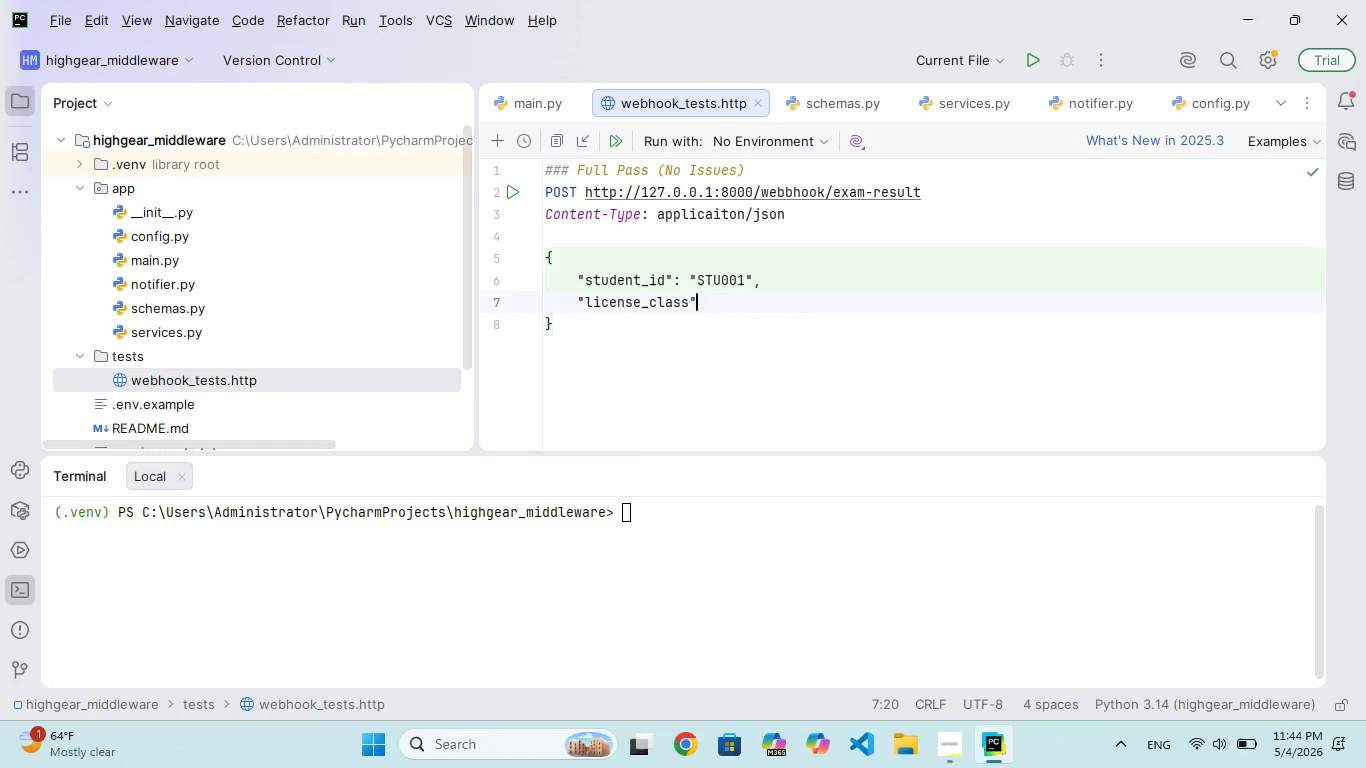 
type(: "Class A",)
 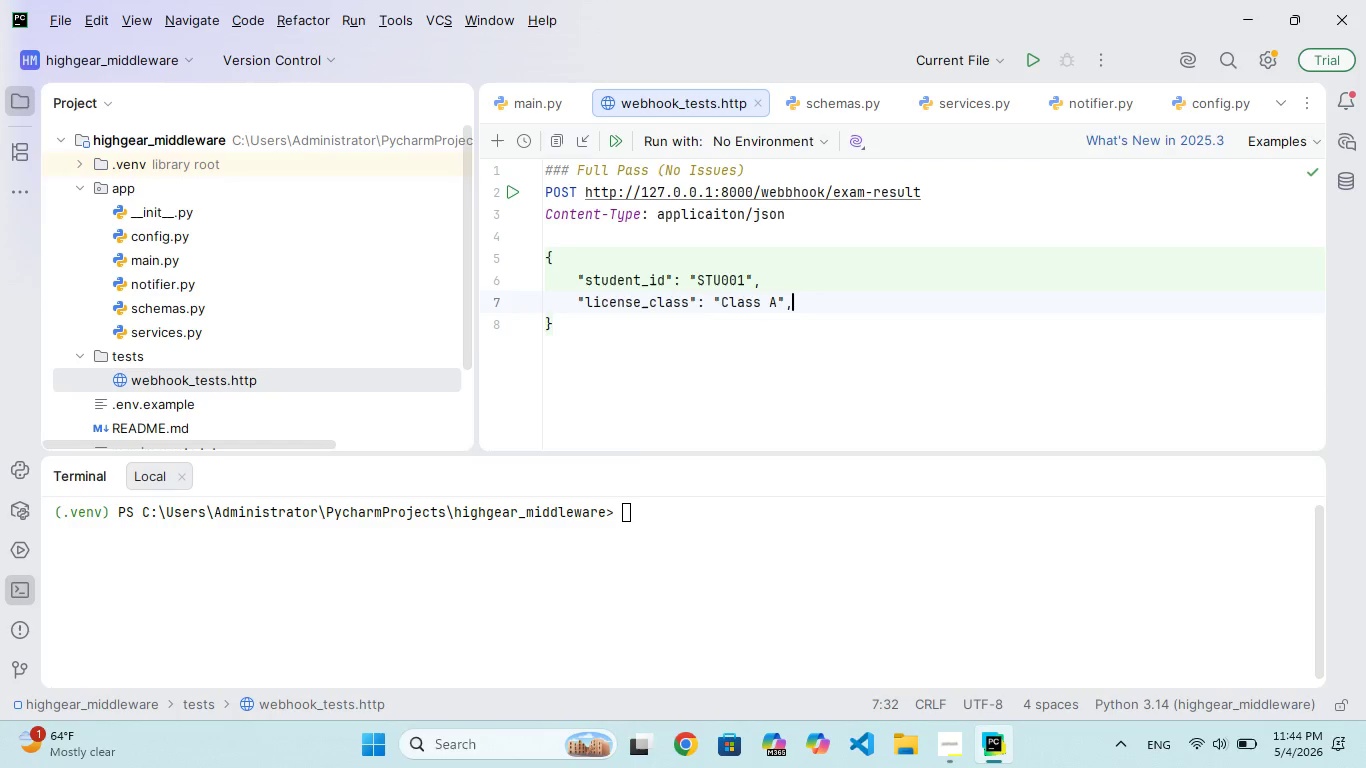 
key(Enter)
 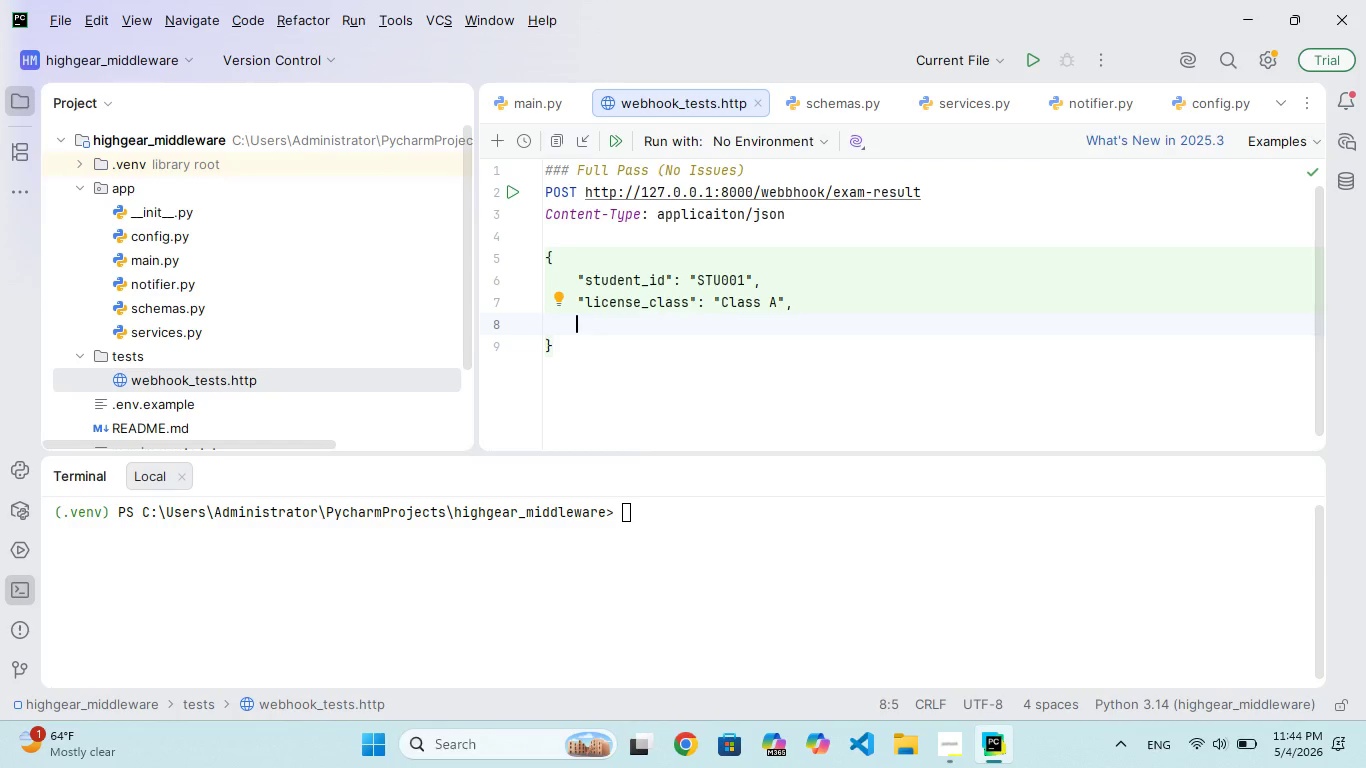 
type("endorsement)
 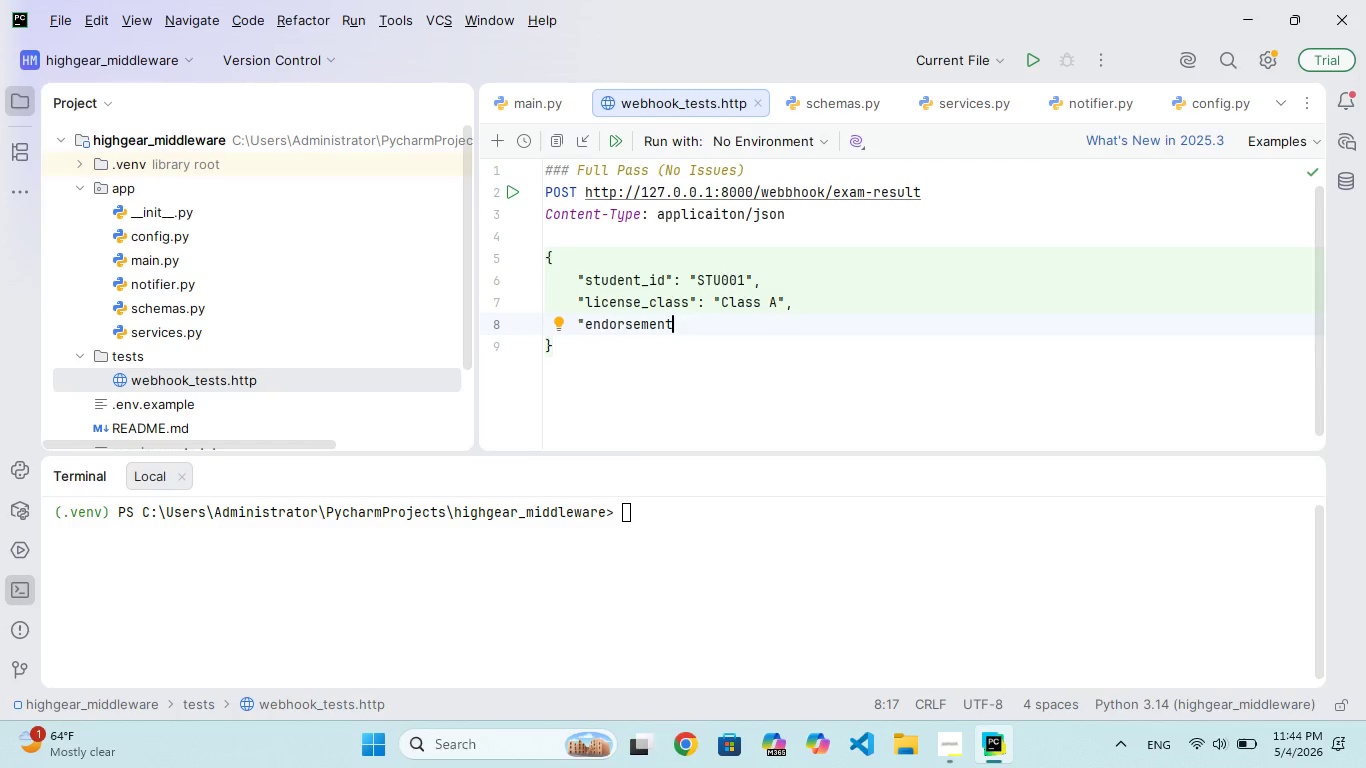 
type(s": ["Air Breaks)
 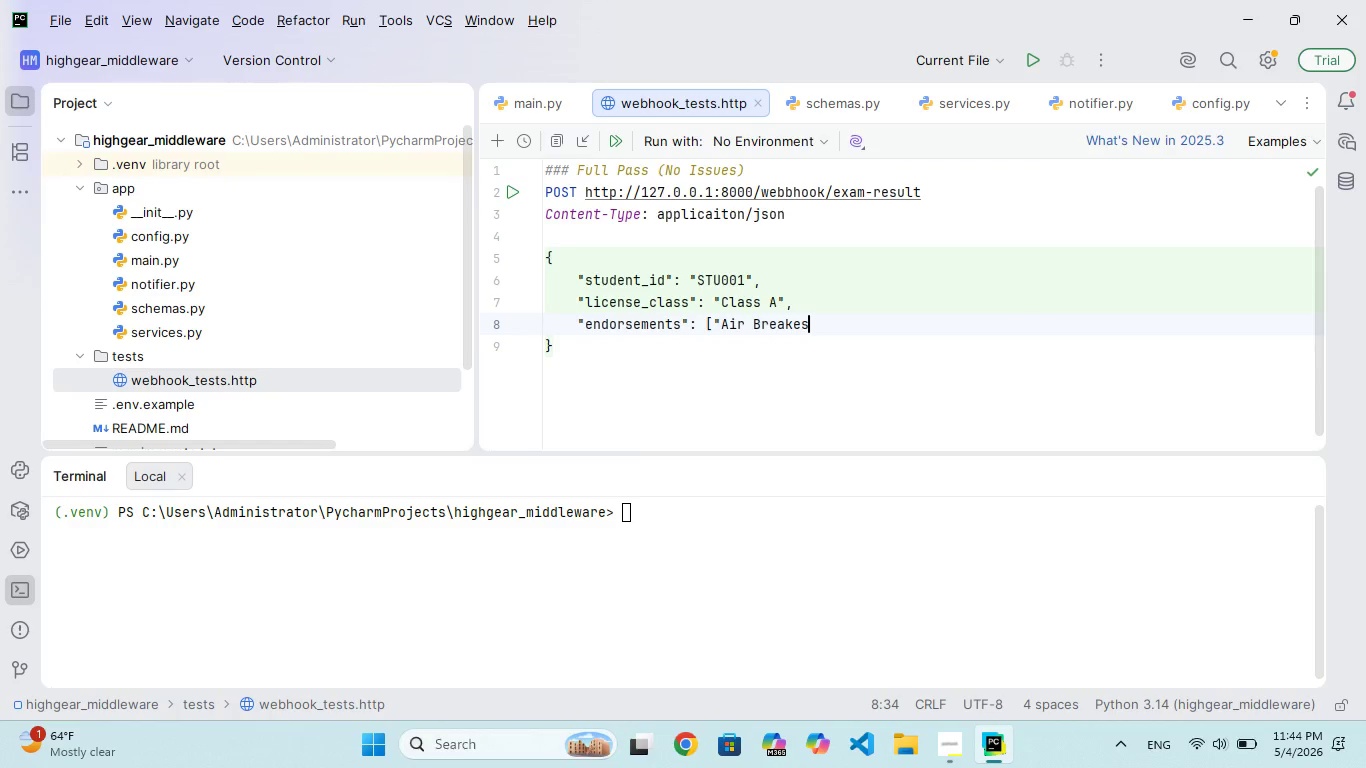 
 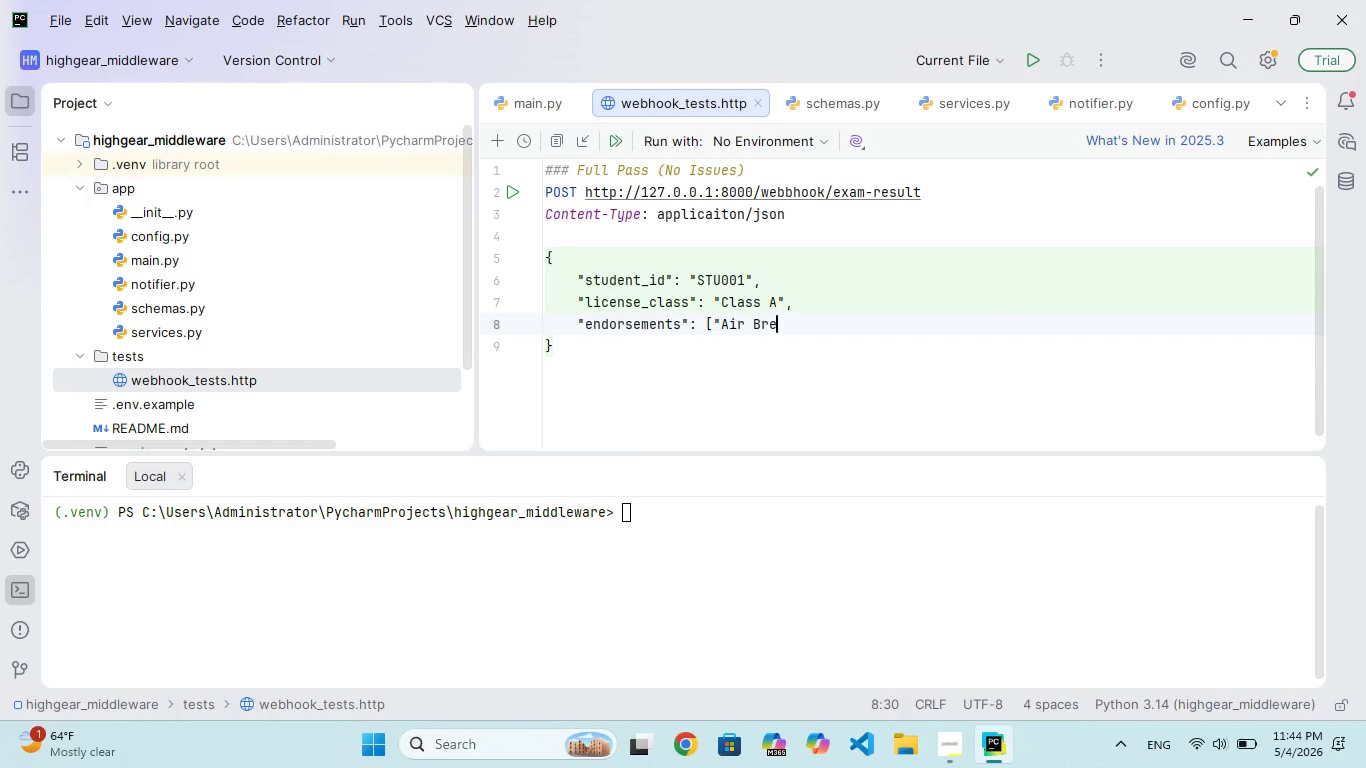 
hold_key(key=E, duration=0.36)
 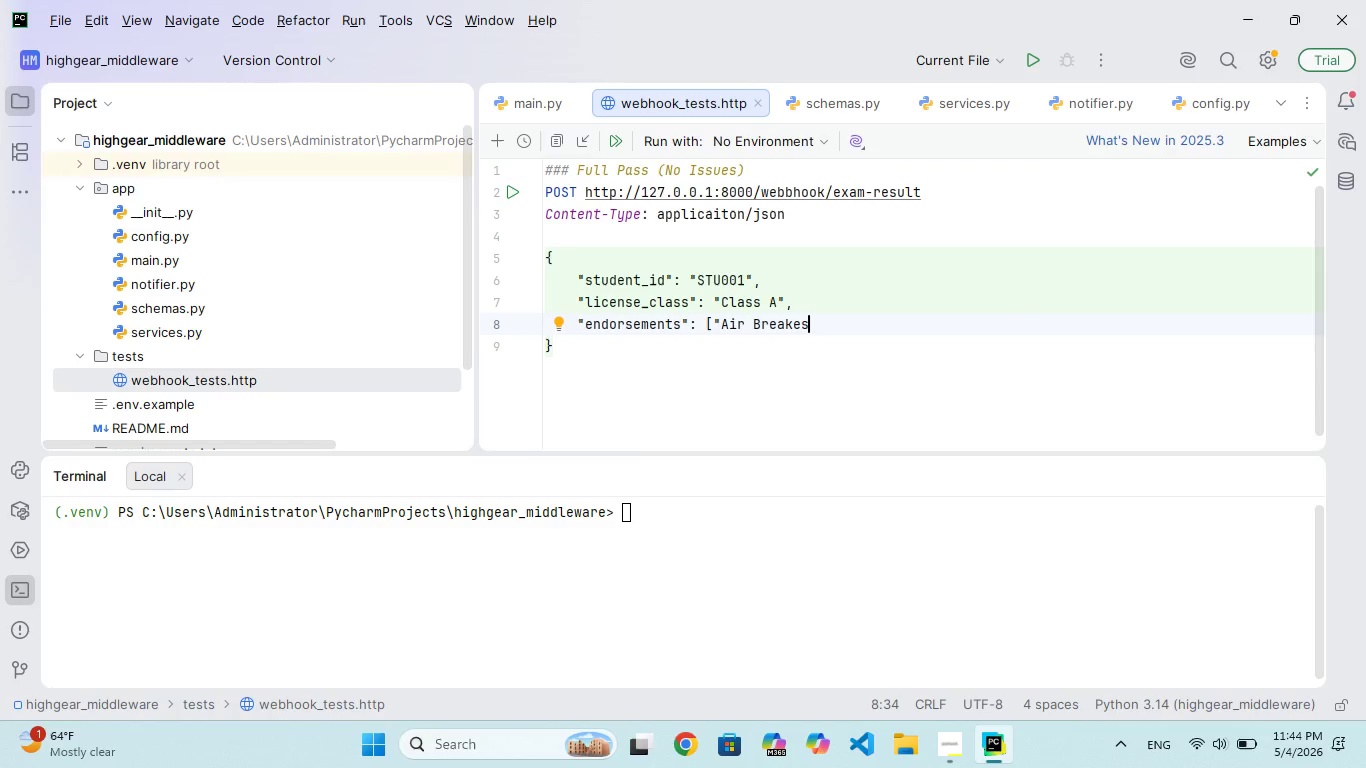 
key(ArrowLeft)
 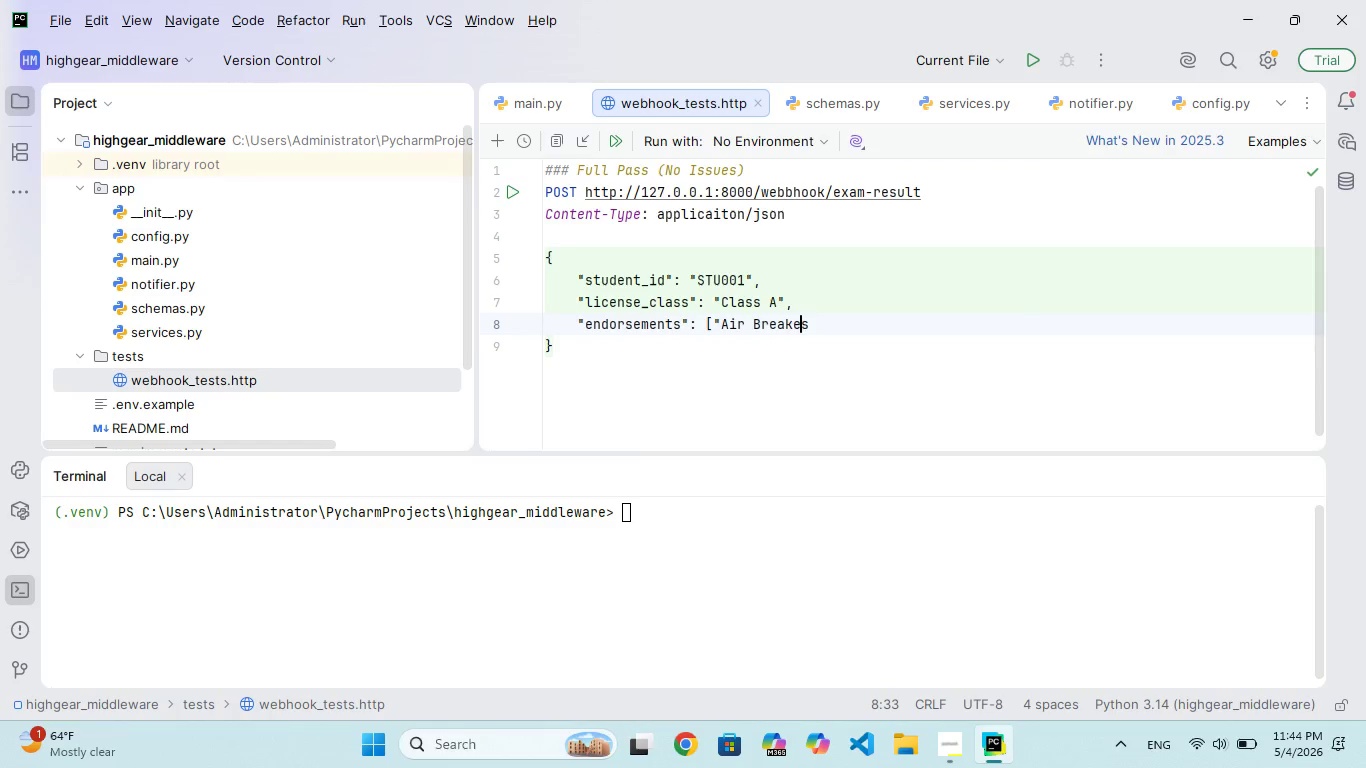 
key(ArrowLeft)
 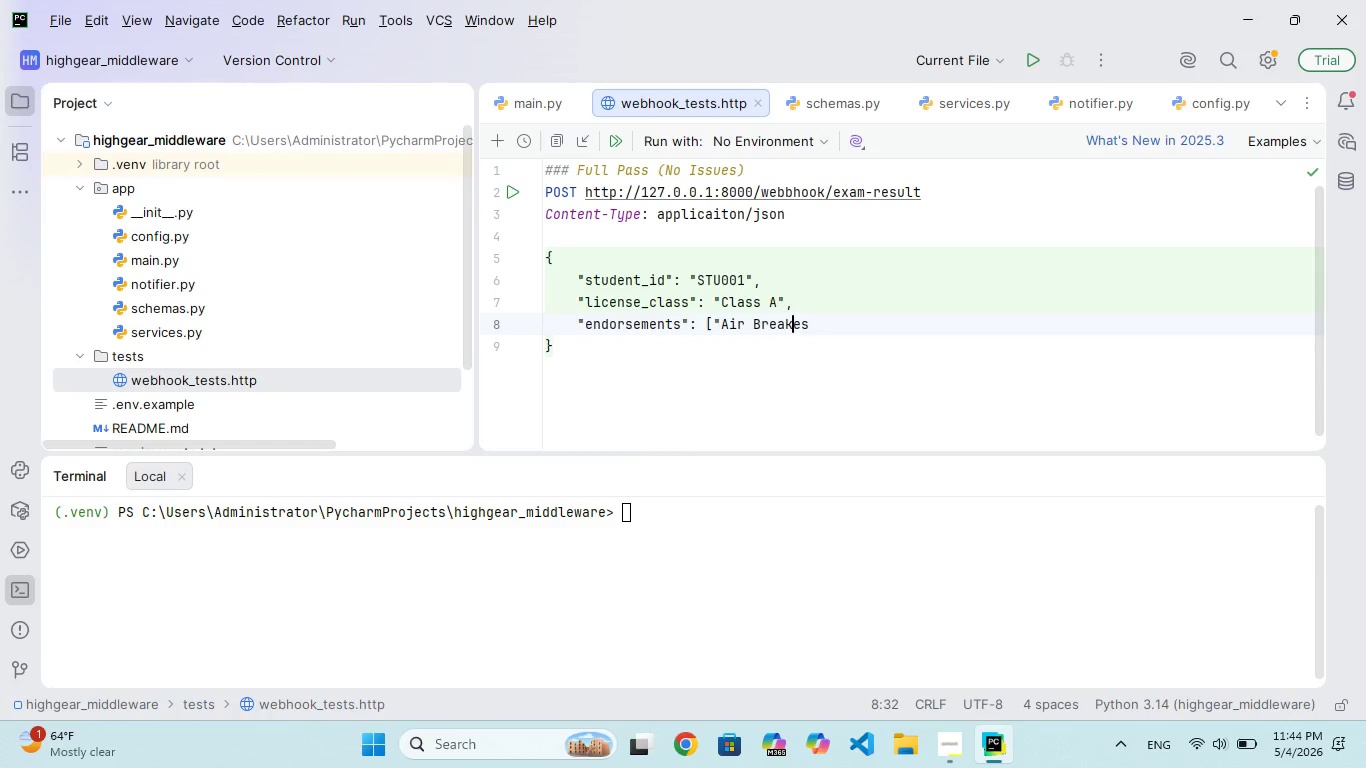 
key(ArrowLeft)
 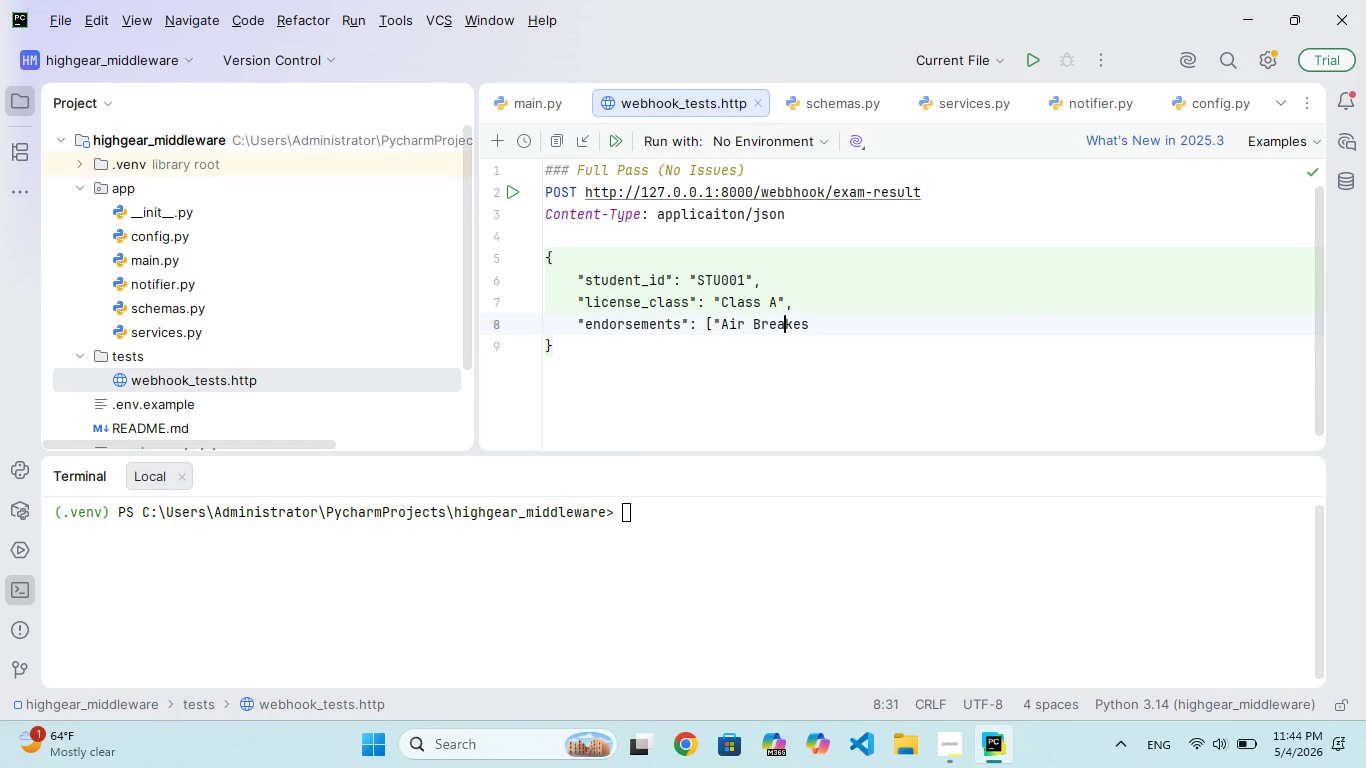 
key(ArrowLeft)
 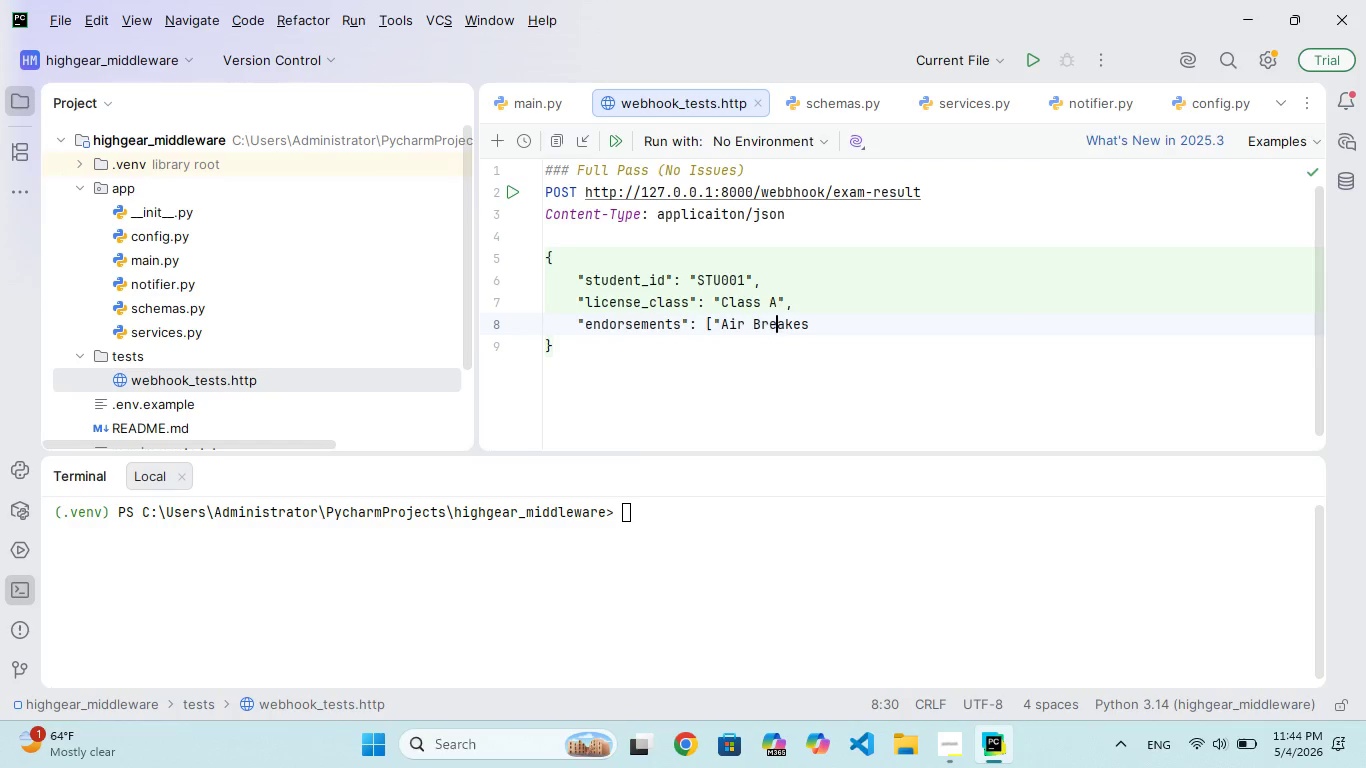 
key(Backspace)
 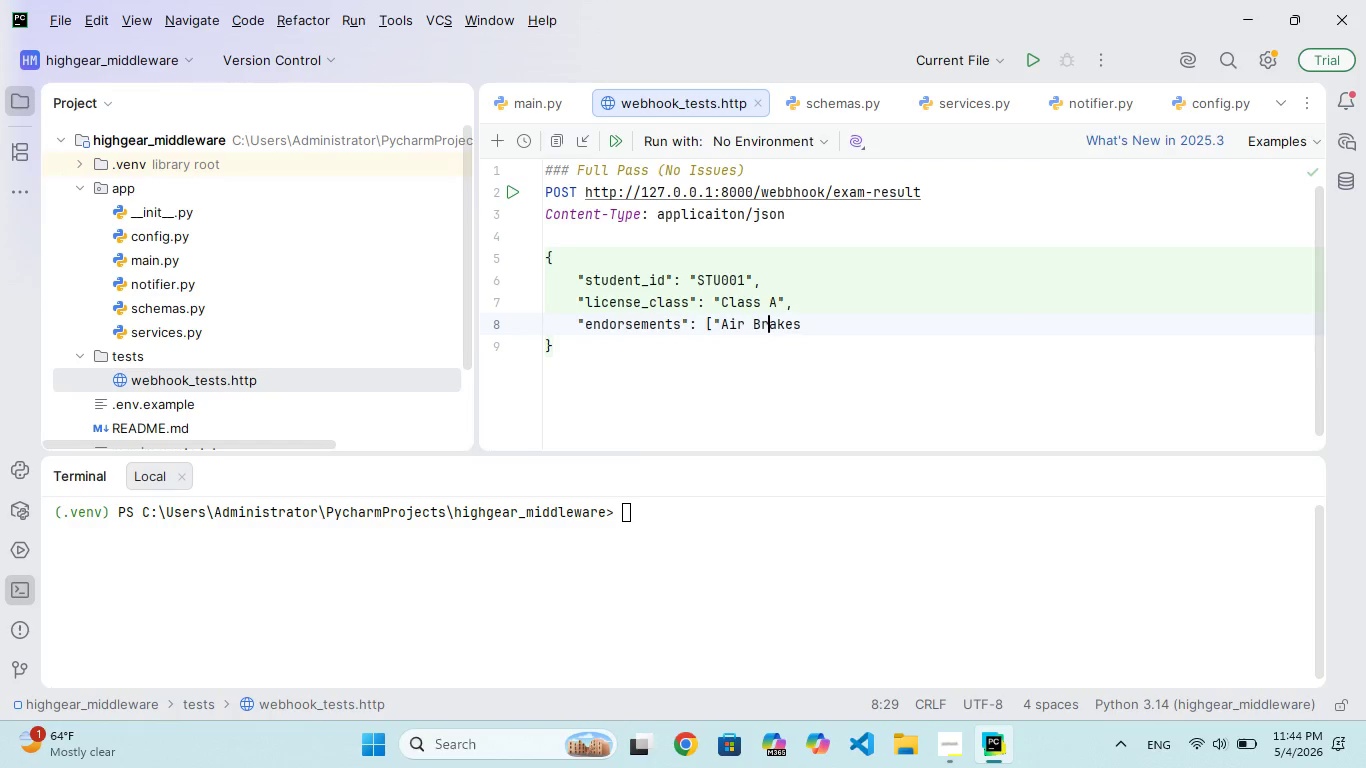 
key(ArrowRight)
 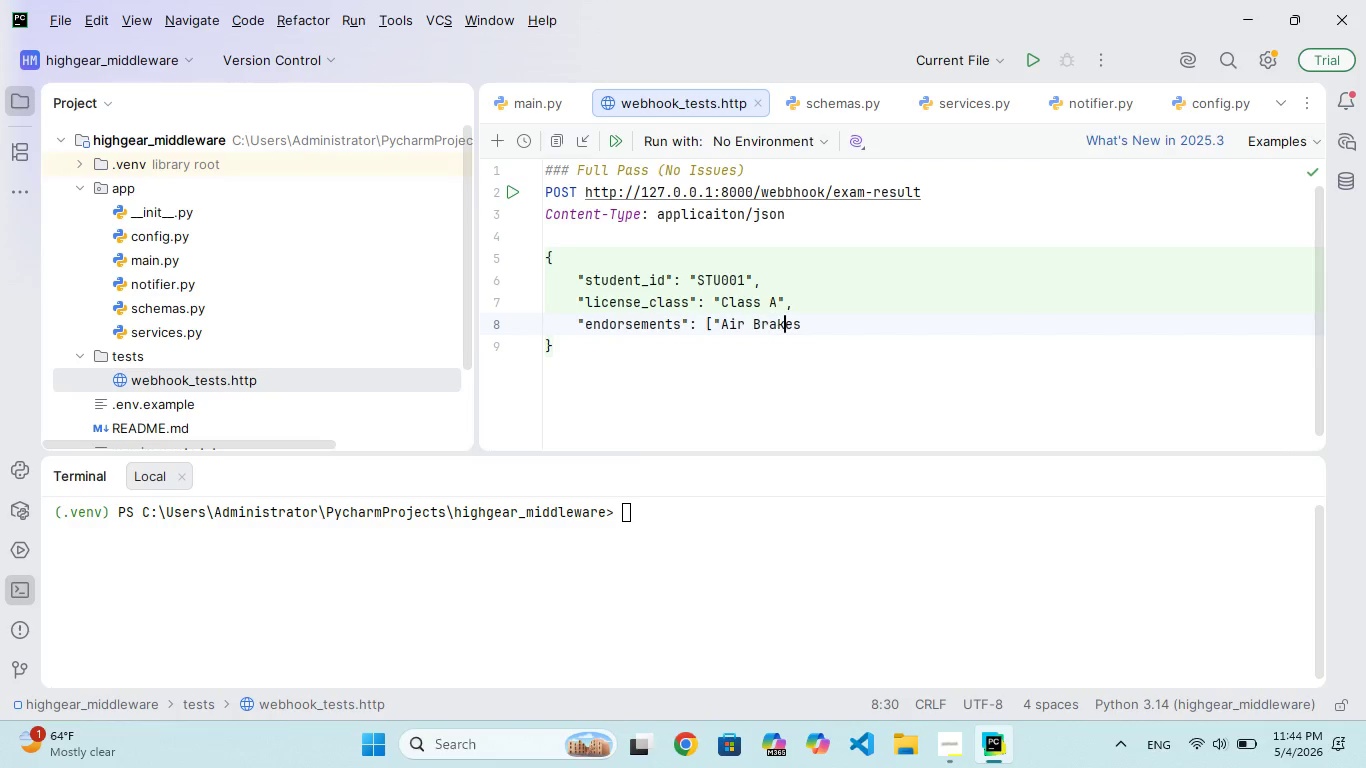 
key(ArrowRight)
 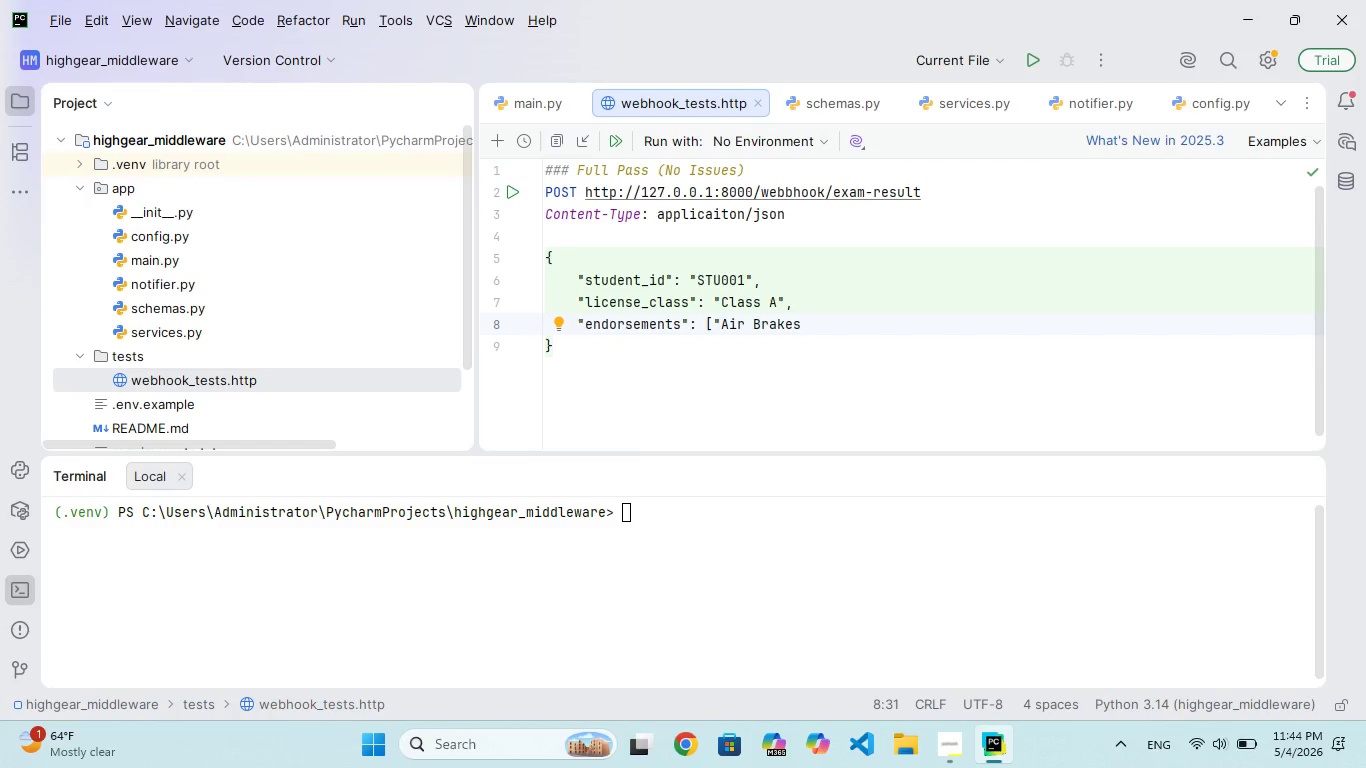 
key(ArrowRight)
 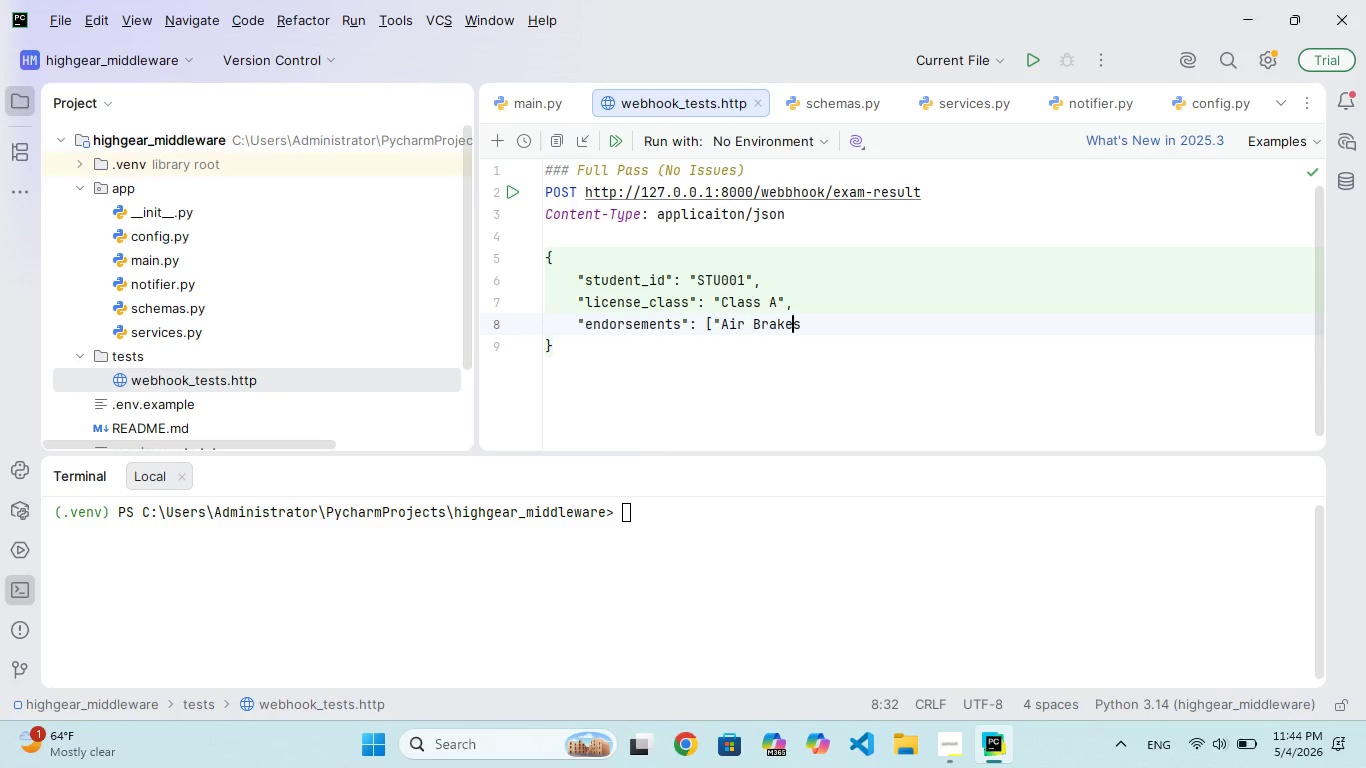 
key(ArrowRight)
 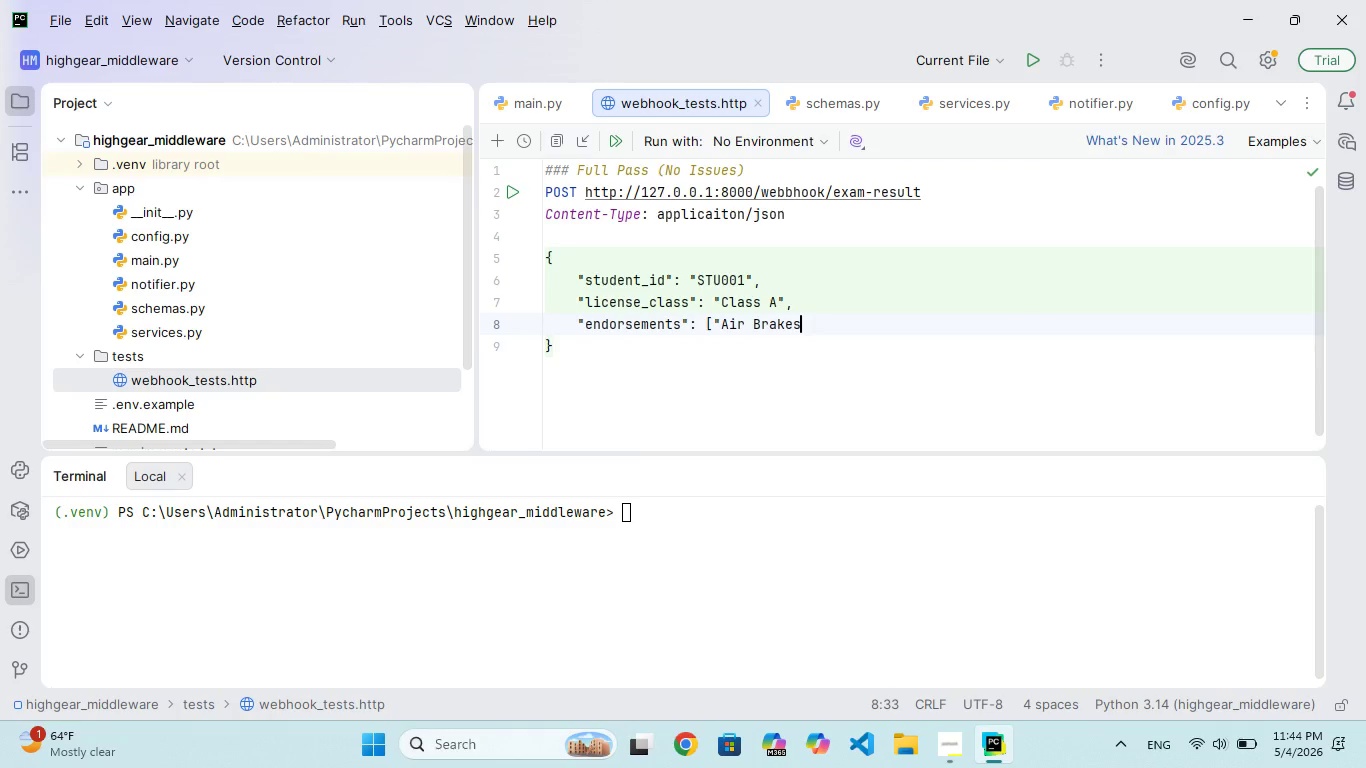 
type(", "Thaner)
 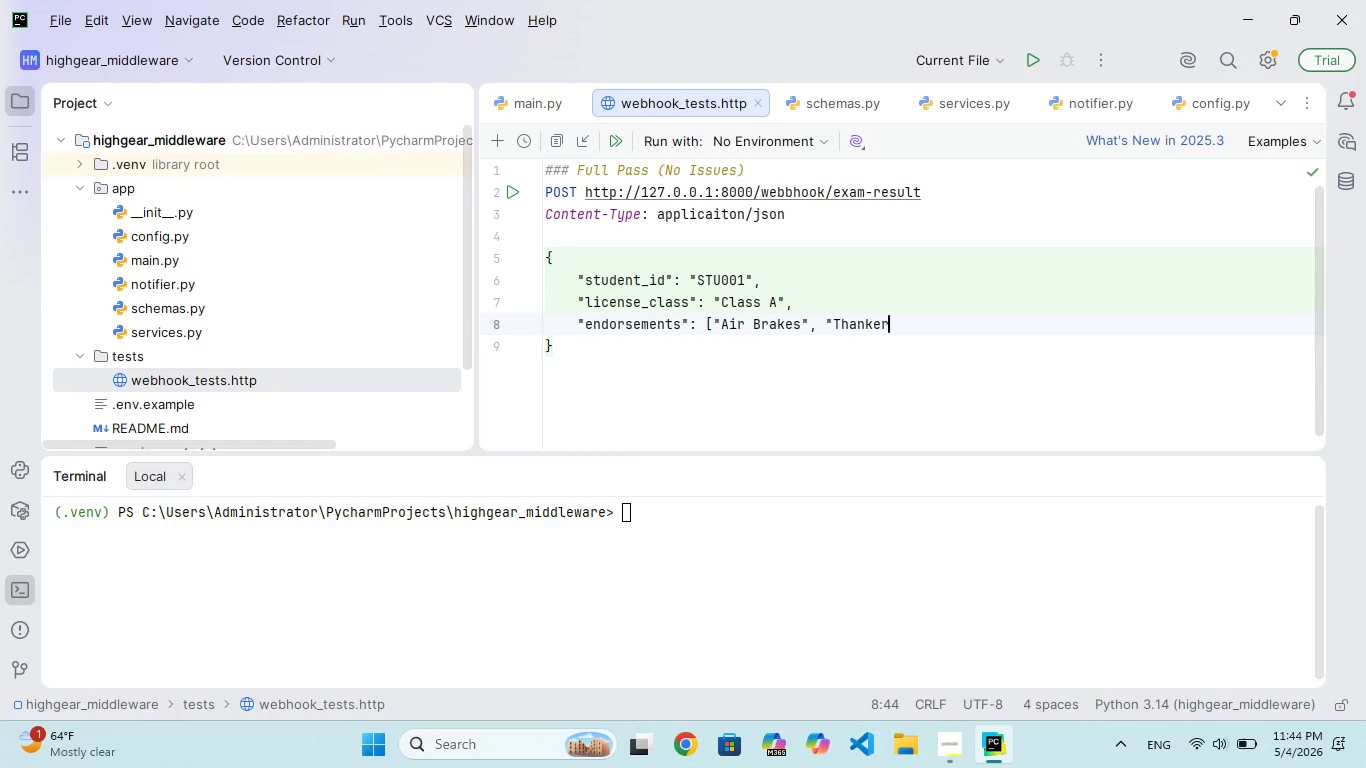 
 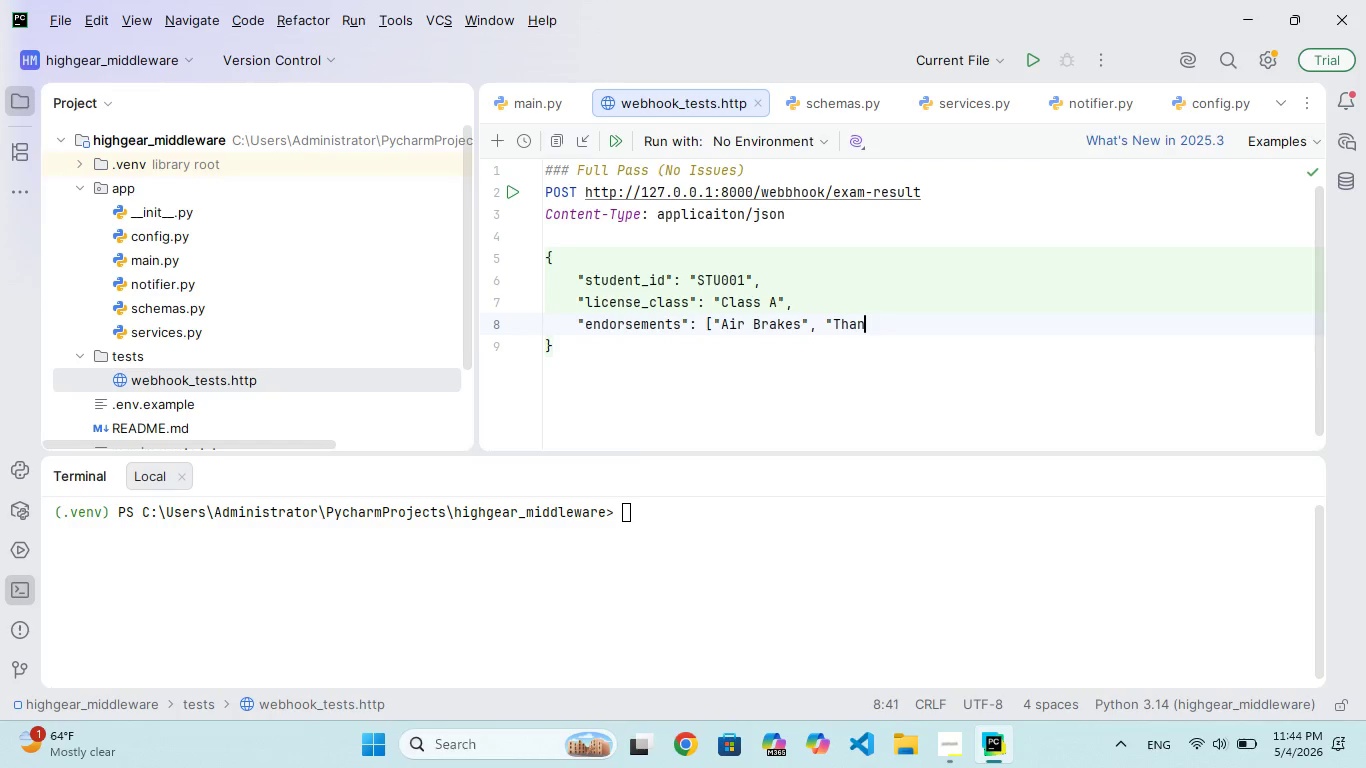 
hold_key(key=K, duration=0.39)
 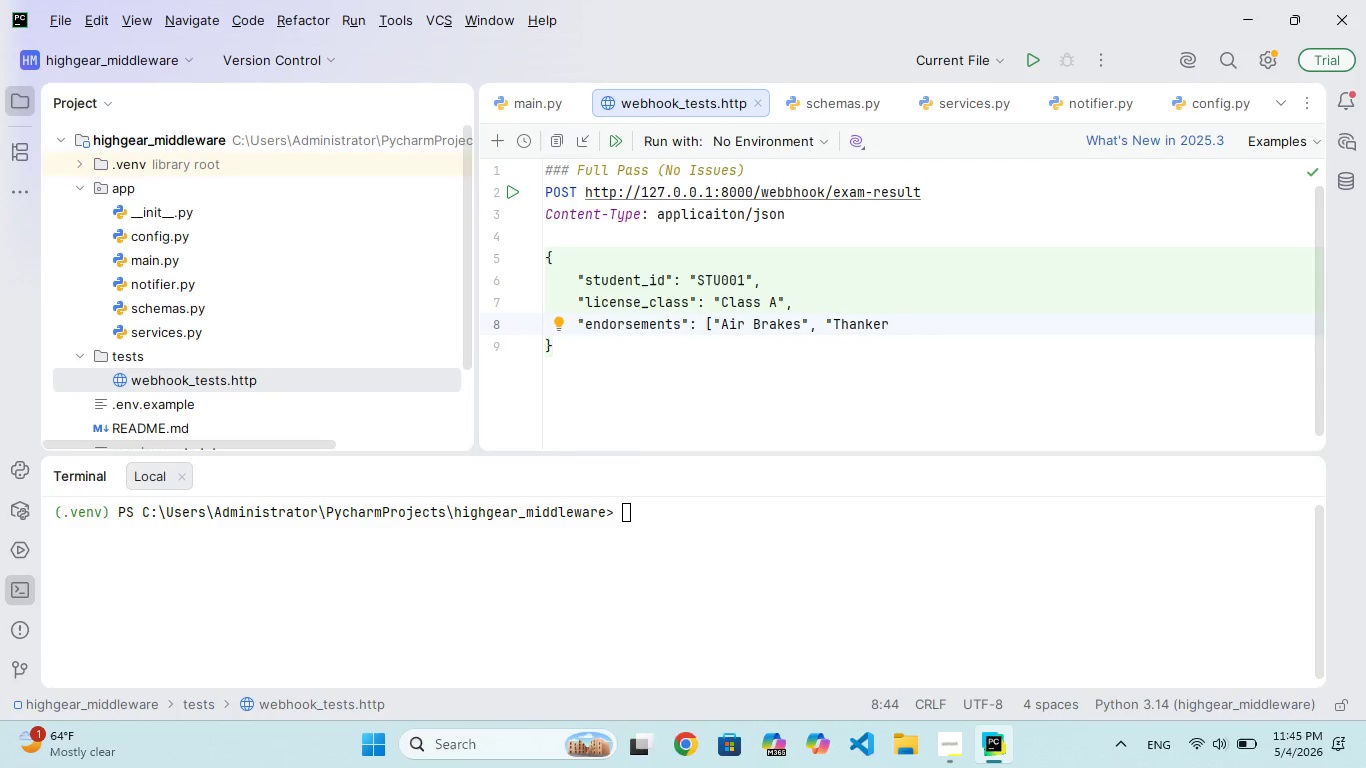 
hold_key(key=ArrowLeft, duration=0.53)
 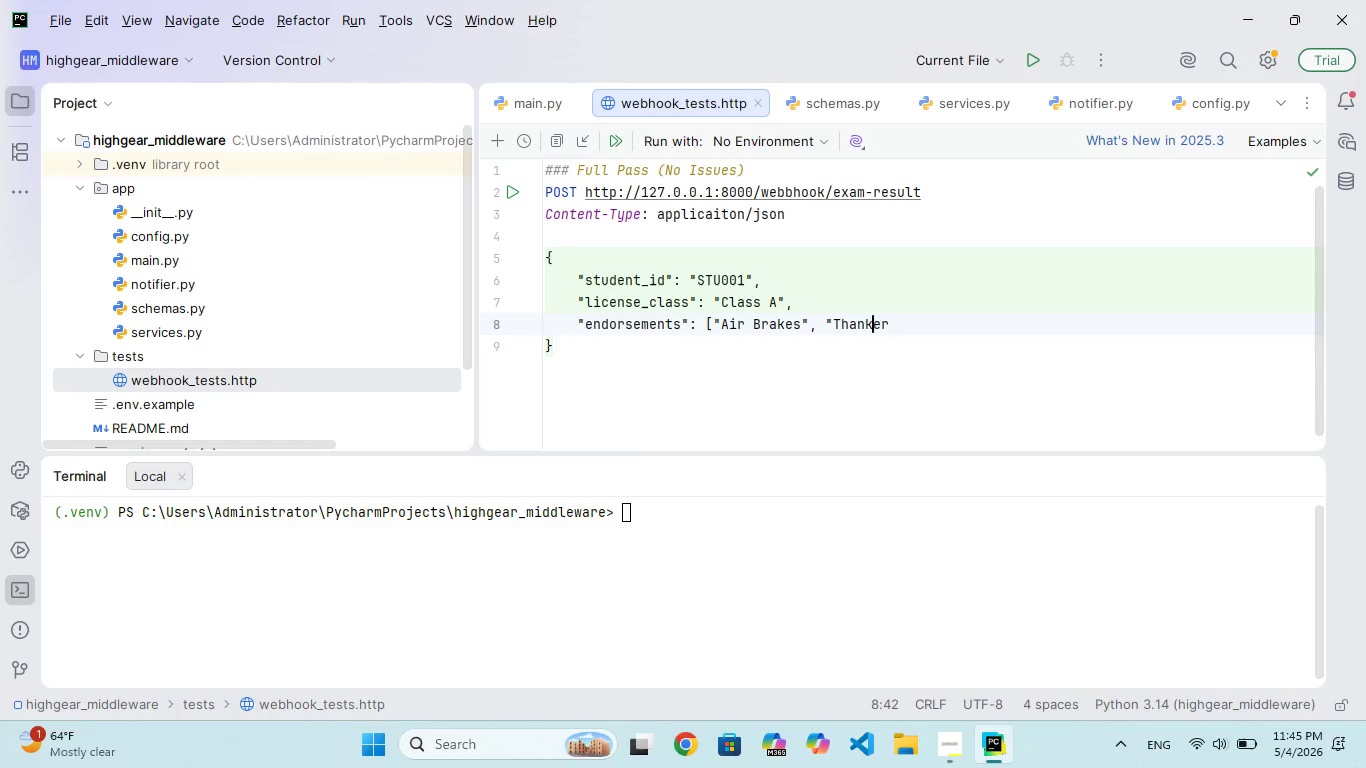 
key(ArrowLeft)
 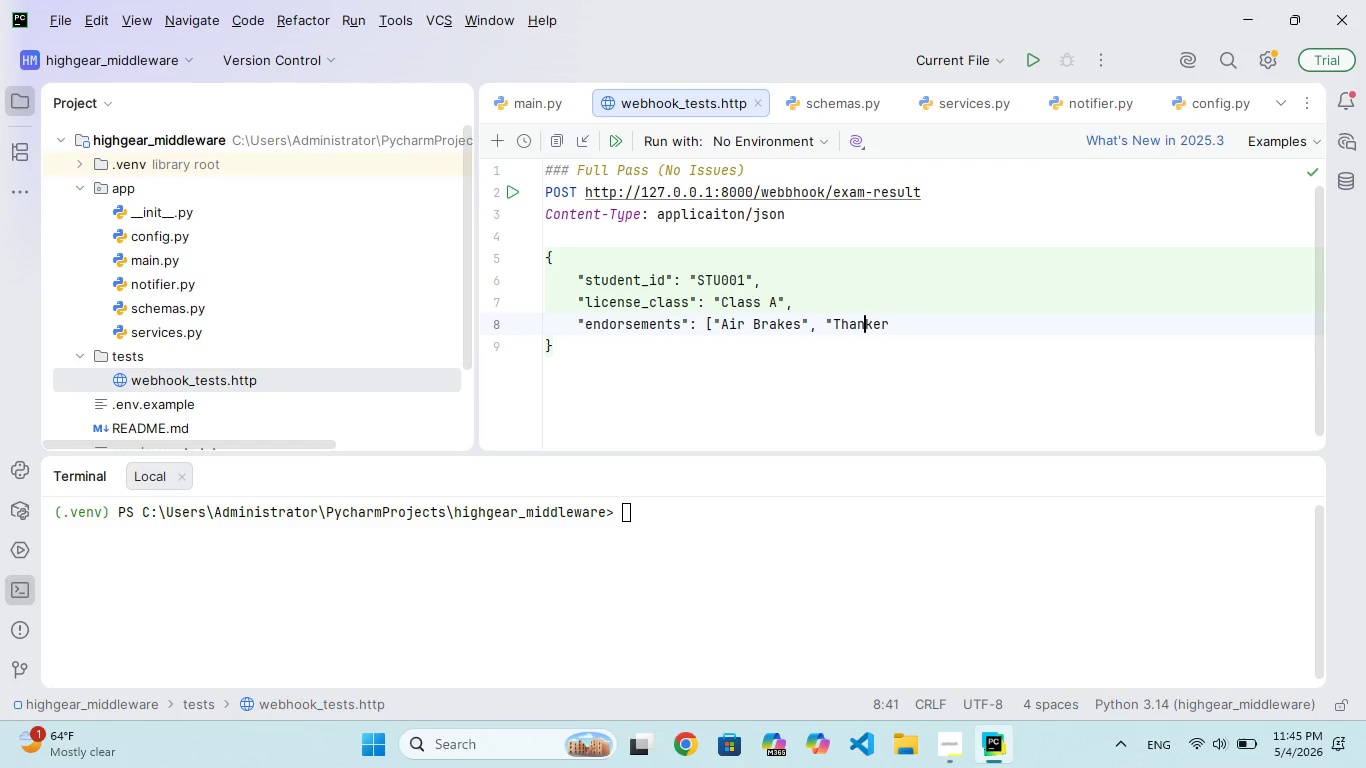 
key(ArrowLeft)
 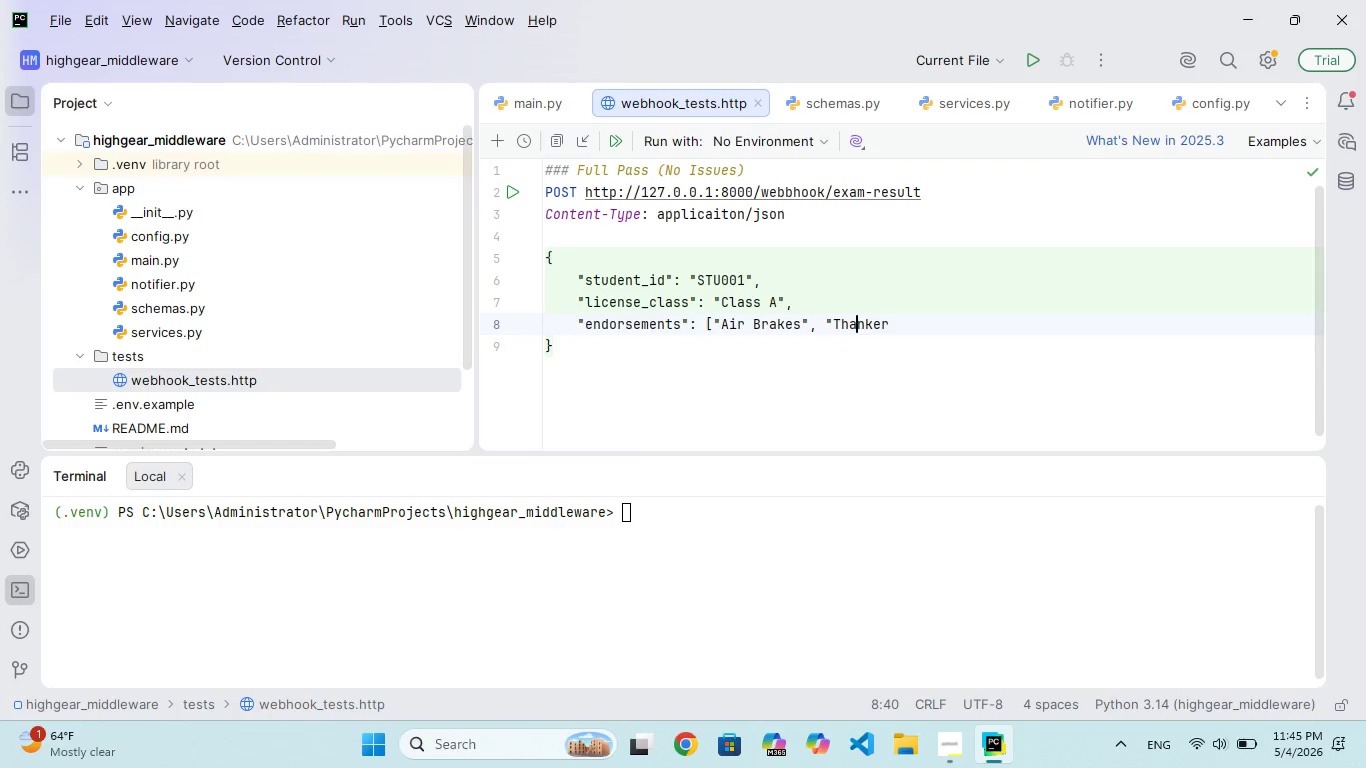 
key(ArrowLeft)
 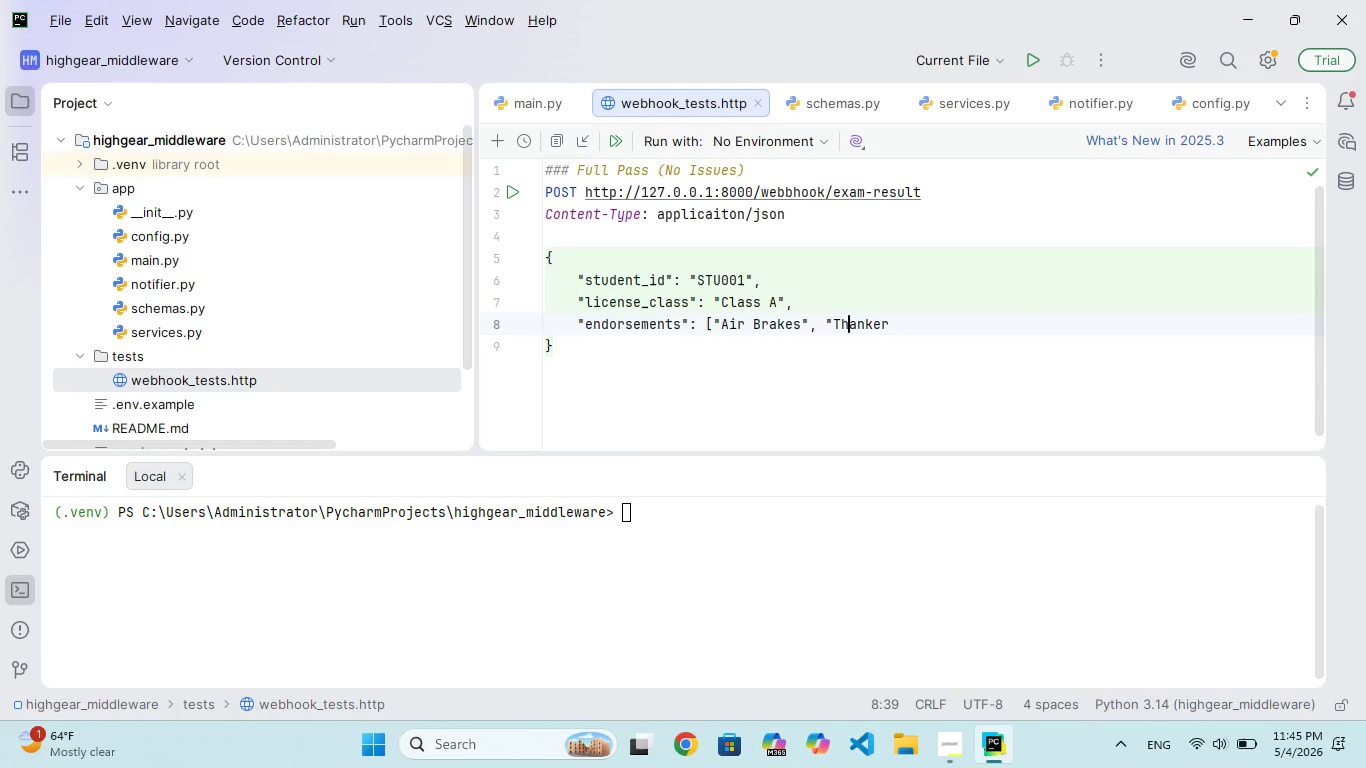 
key(Backspace)
 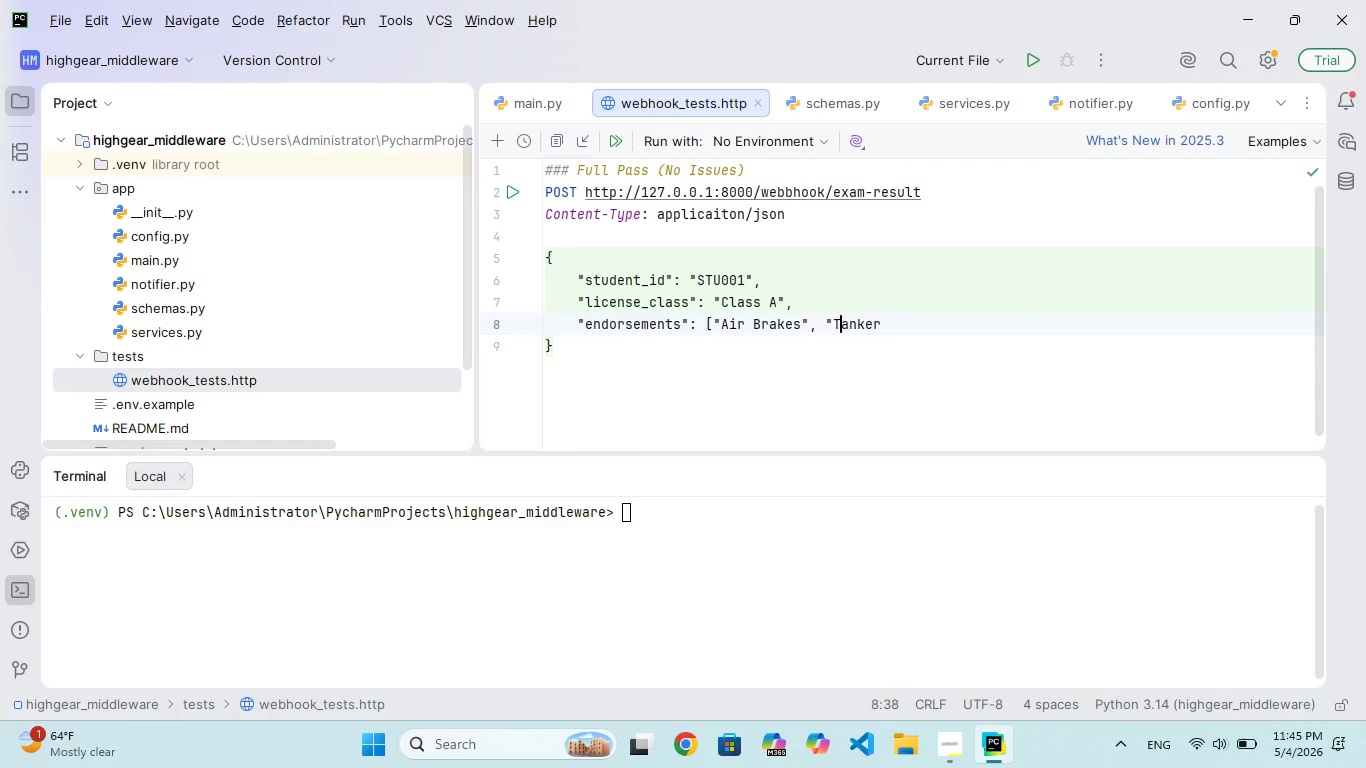 
hold_key(key=ArrowRight, duration=0.61)
 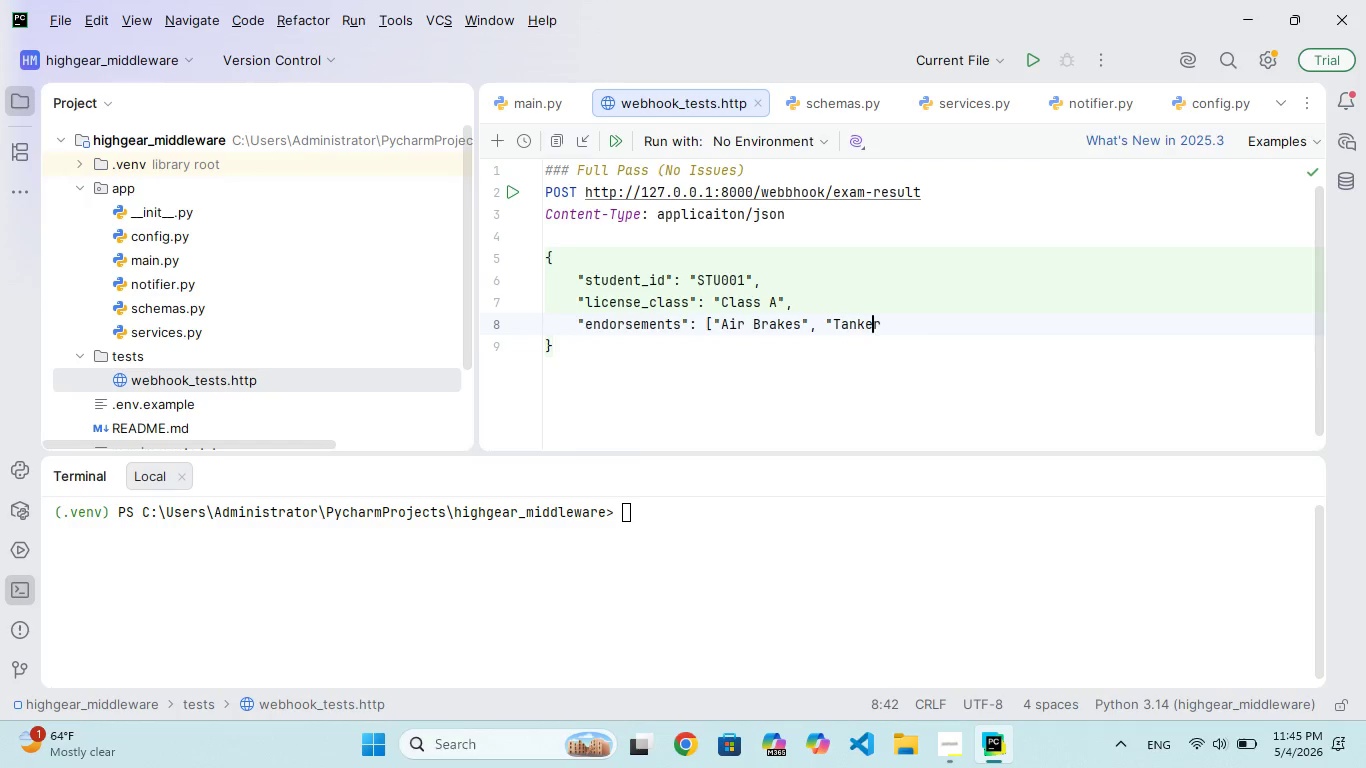 
key(ArrowRight)
 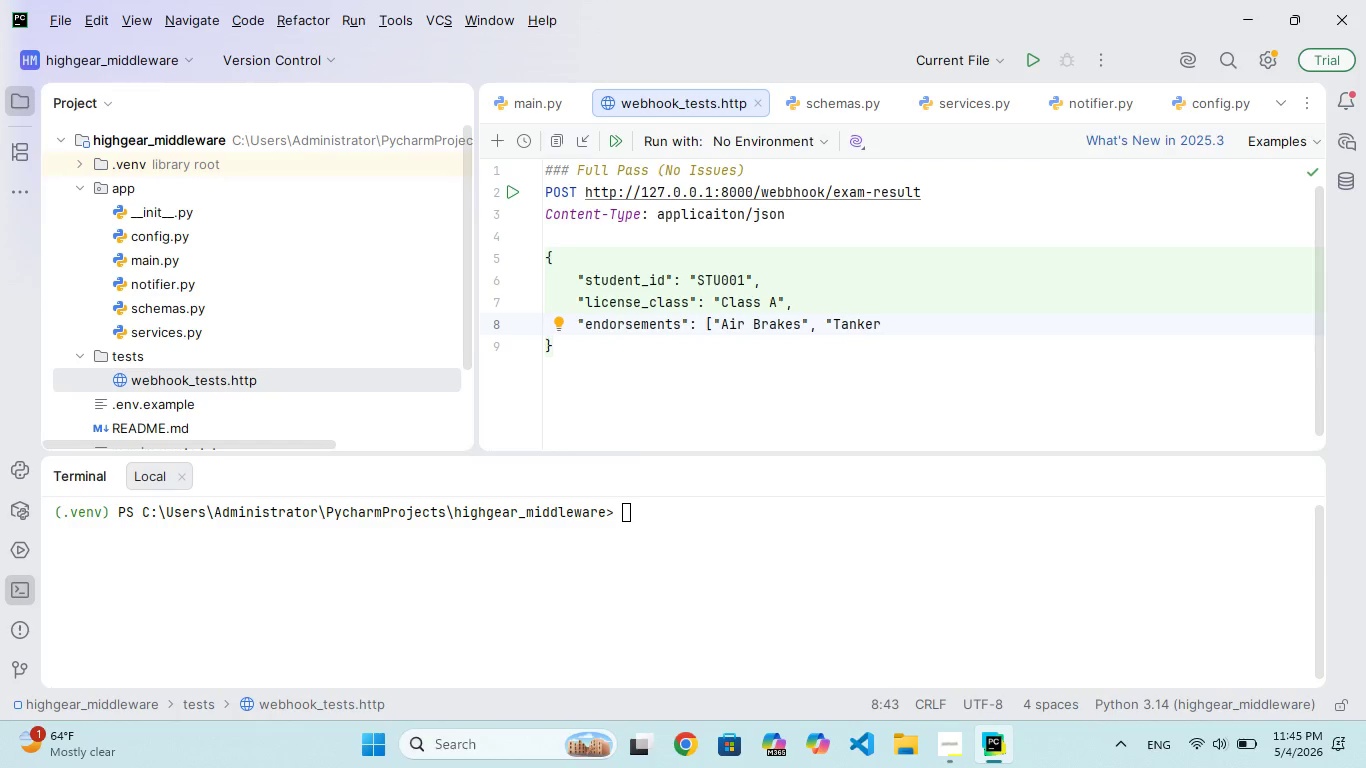 
key(Shift+Quote)
 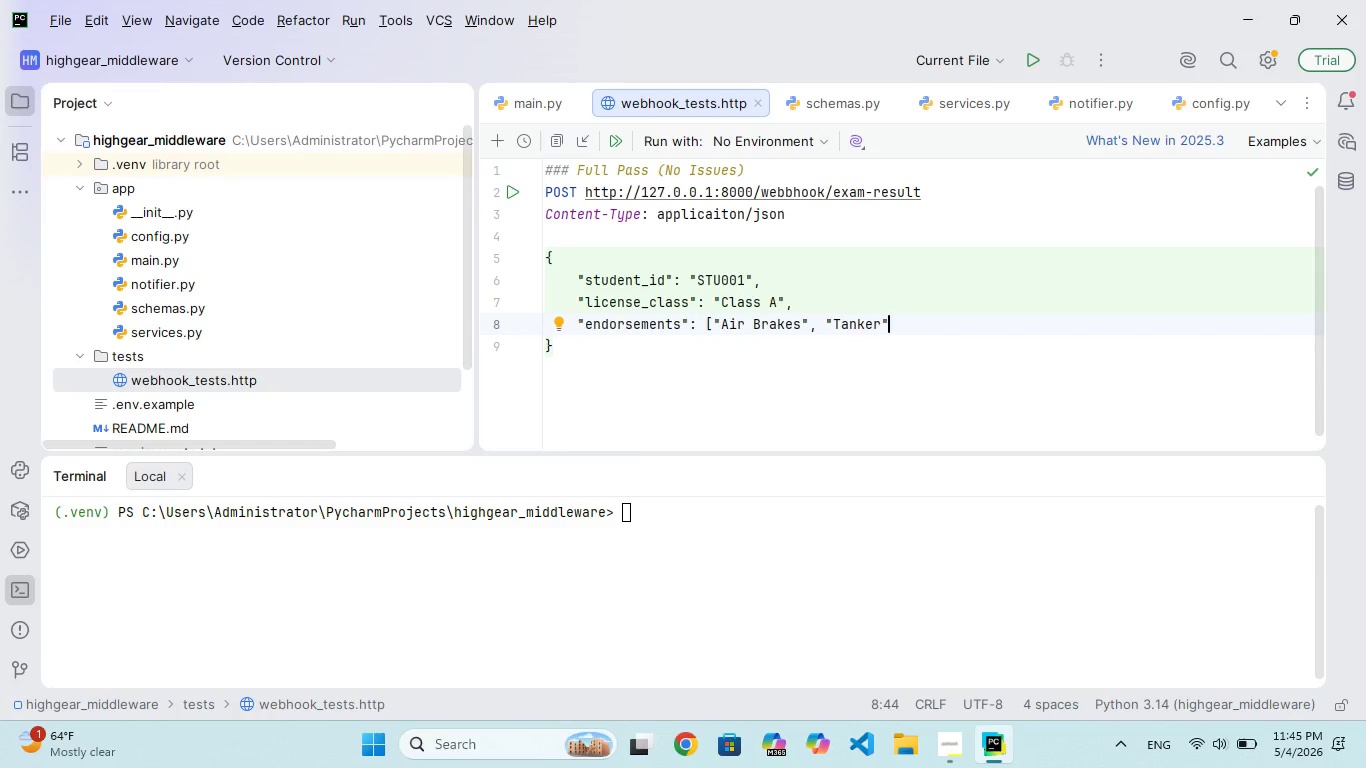 
key(BracketRight)
 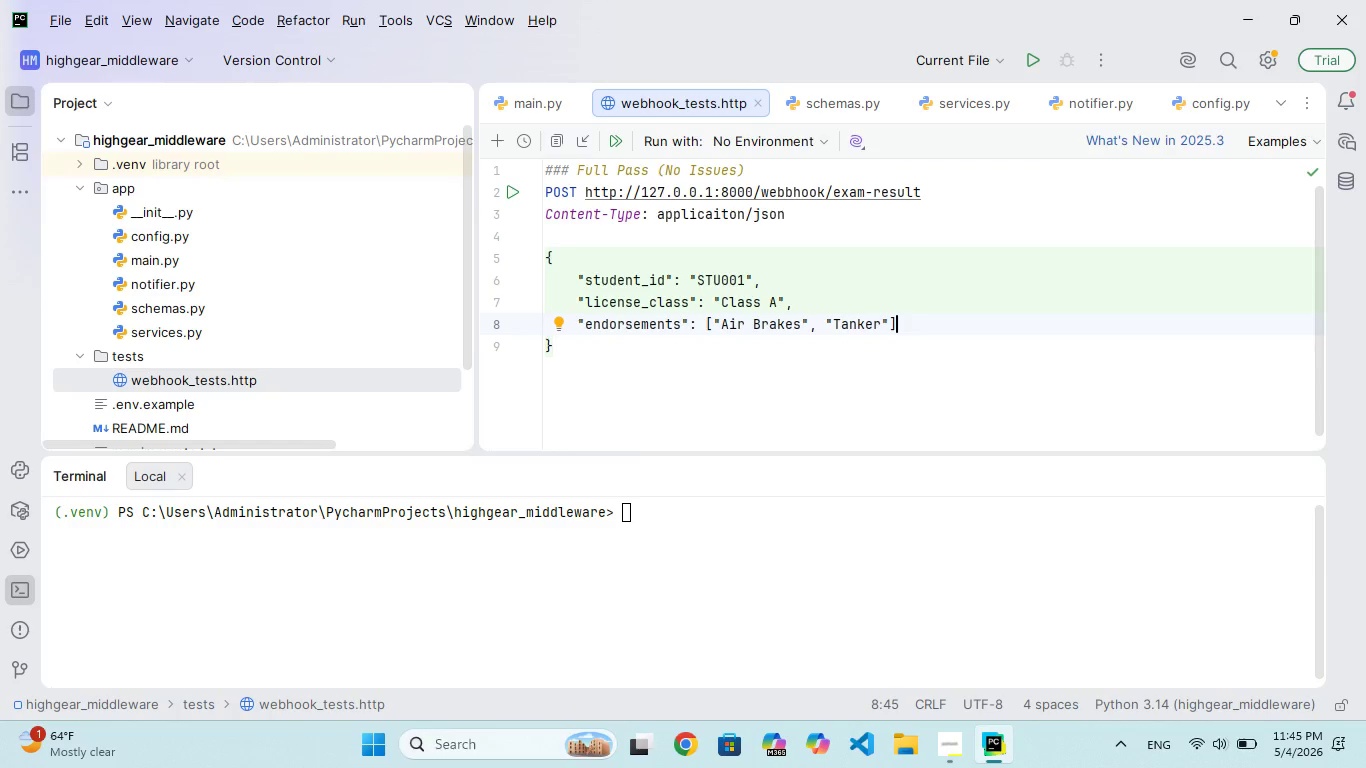 
key(Comma)
 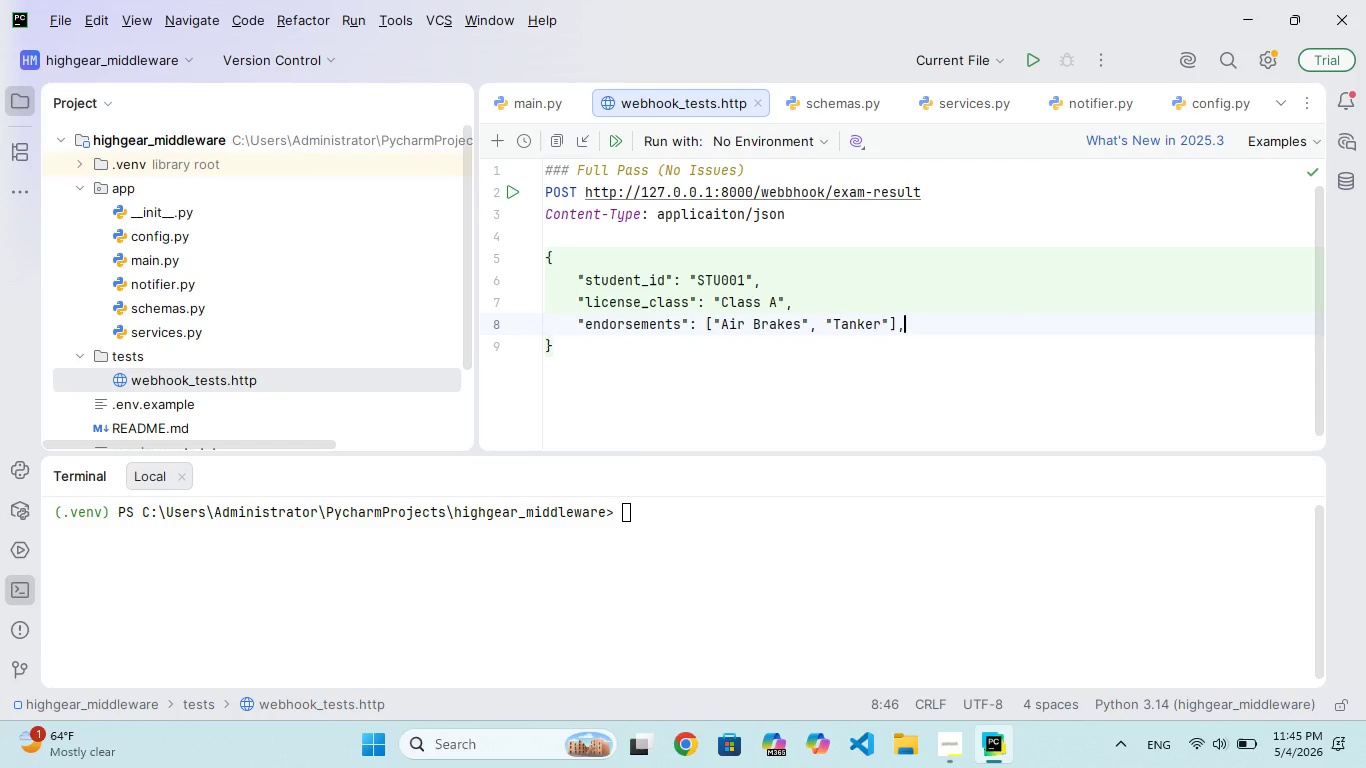 
key(Enter)
 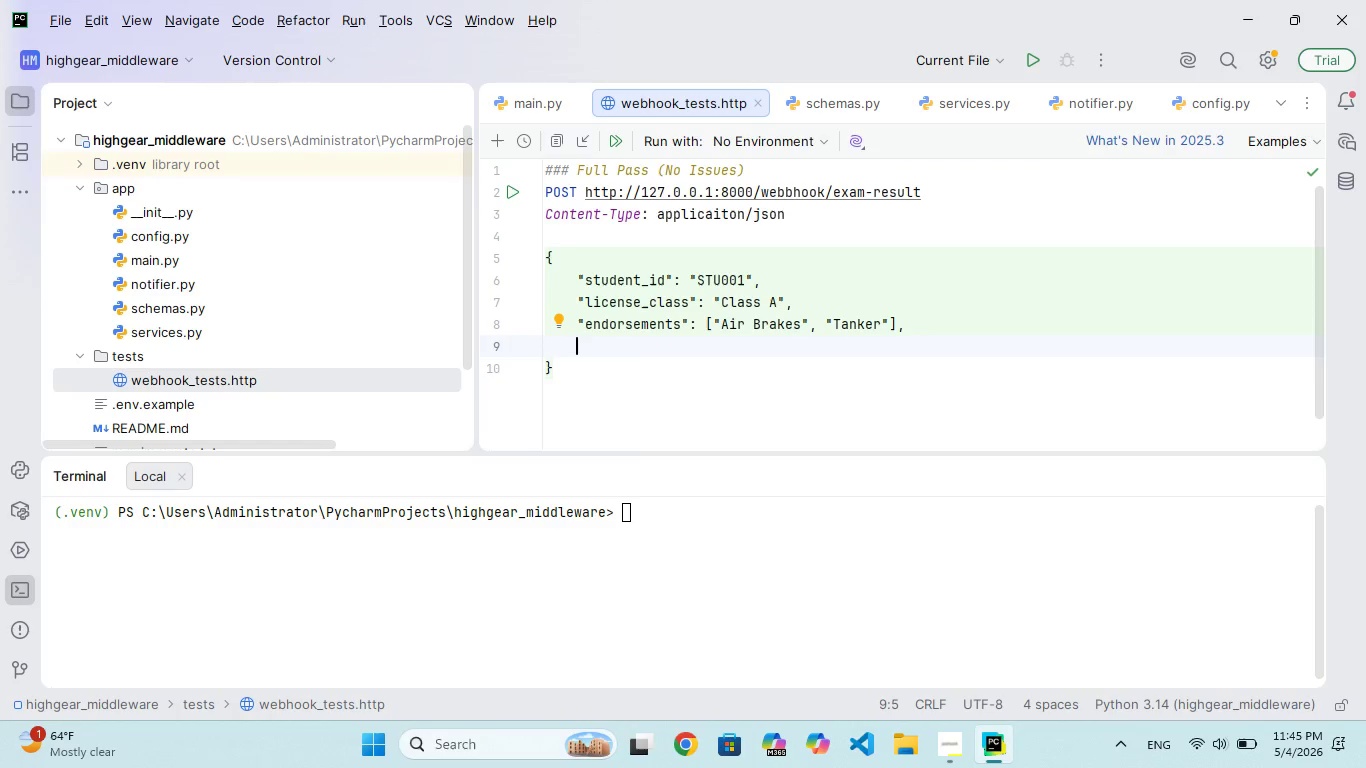 
type("reslt": "Pass")
 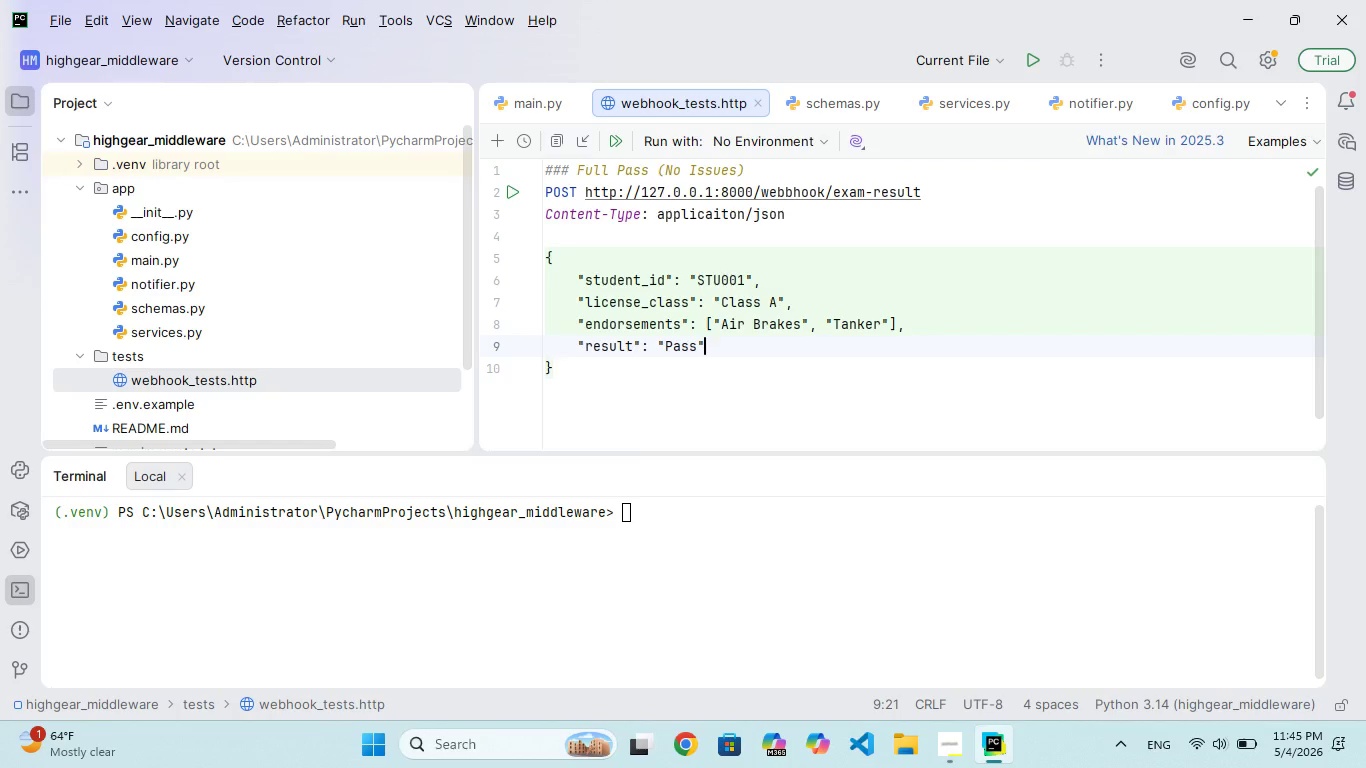 
hold_key(key=U, duration=0.36)
 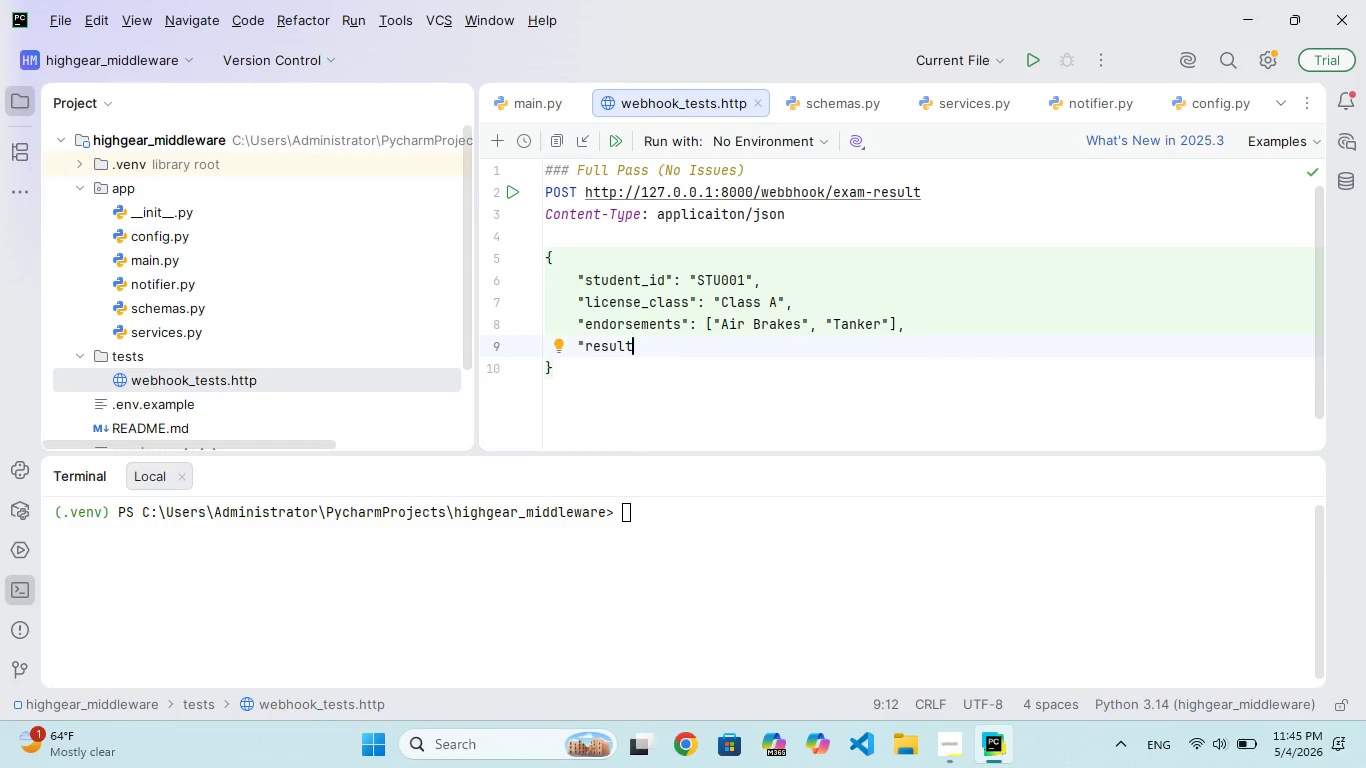 
key(ArrowDown)
 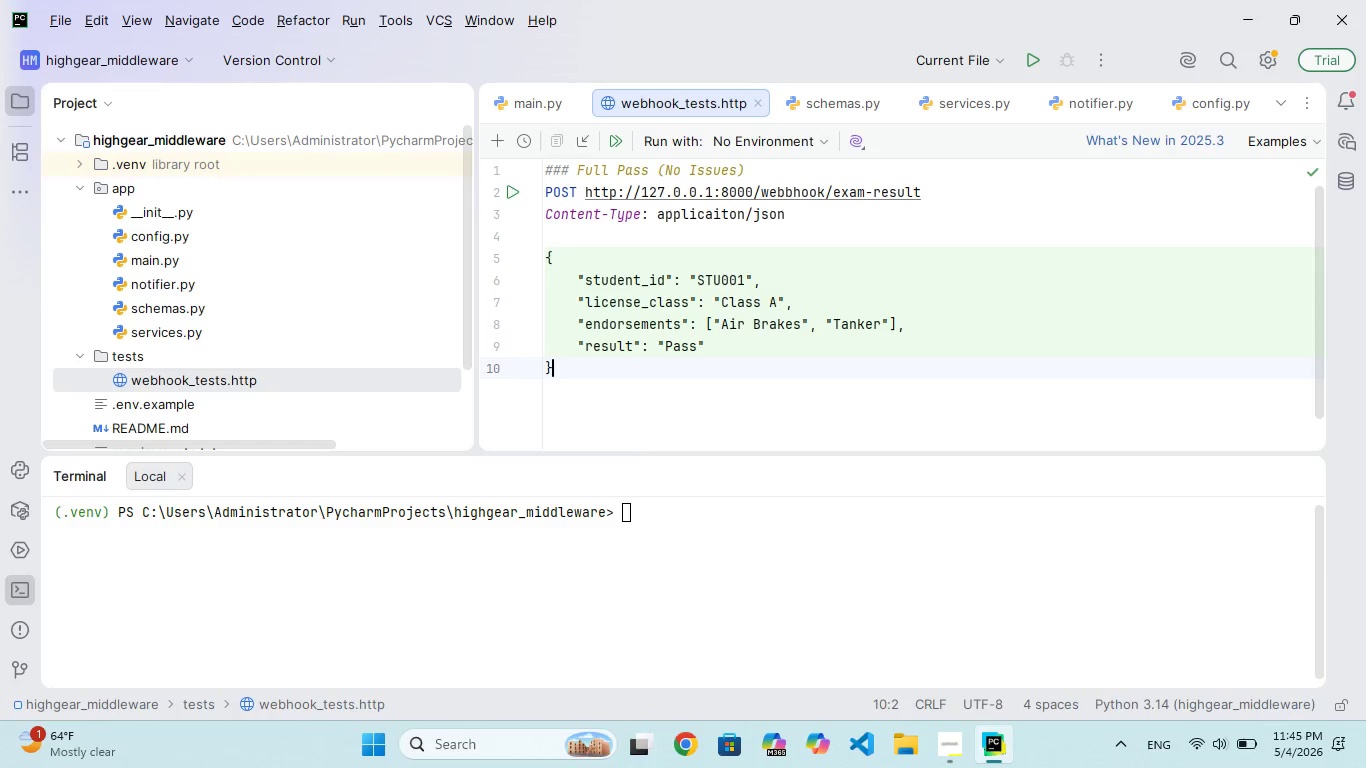 
key(ArrowDown)
 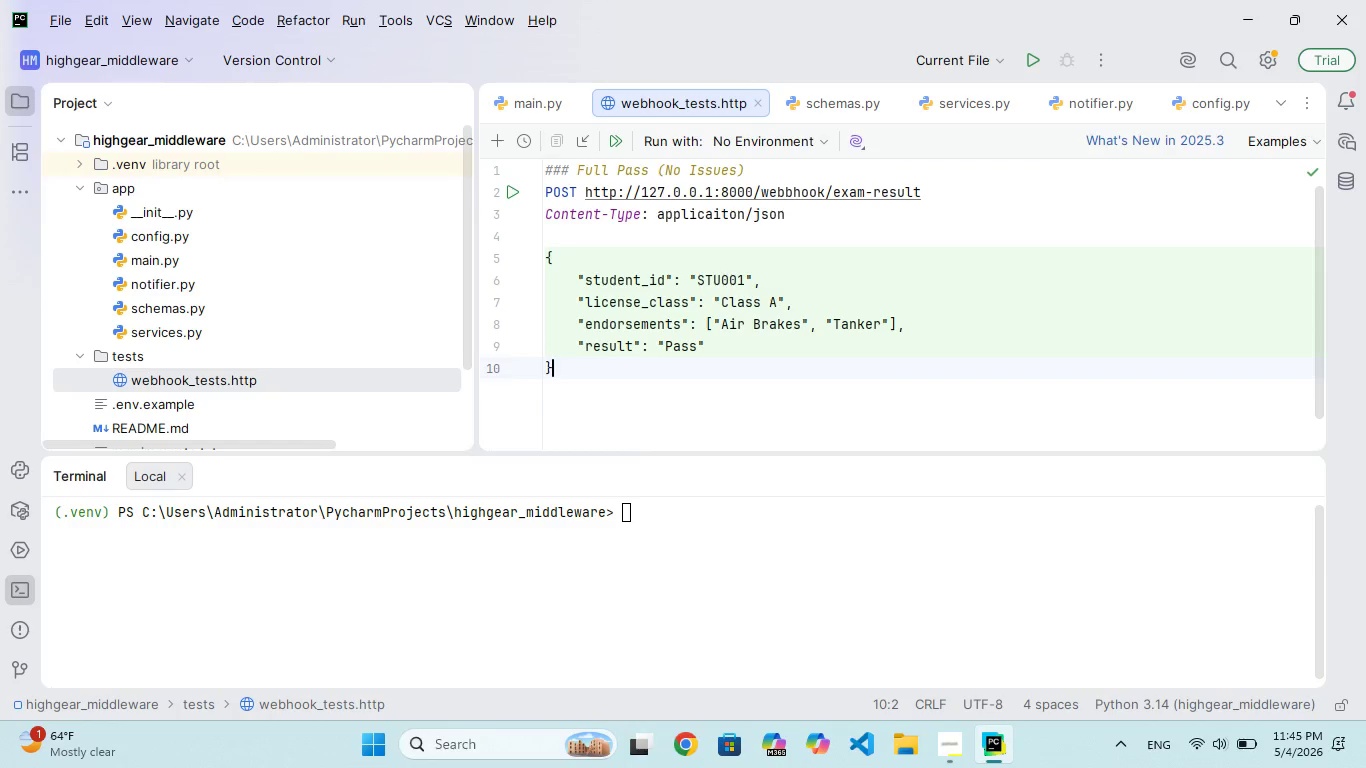 
key(Enter)
 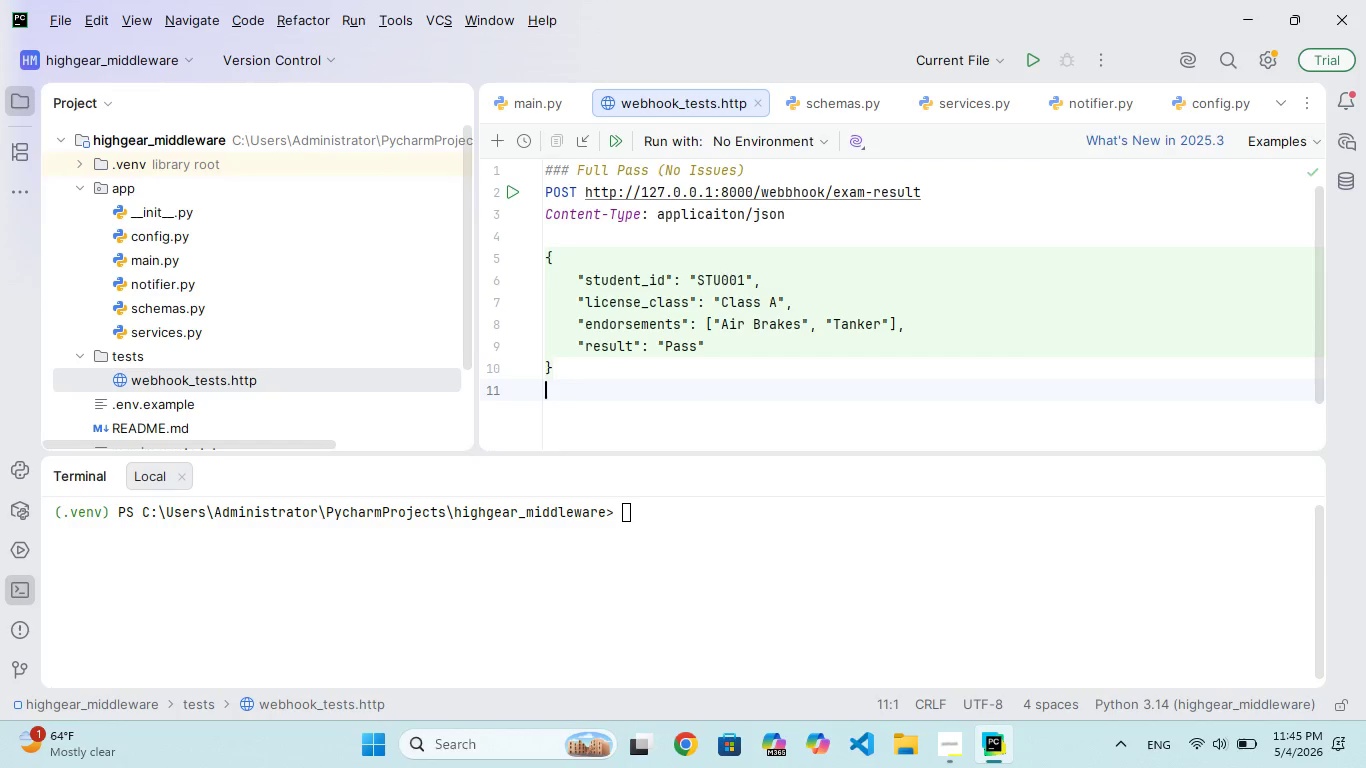 
key(Enter)
 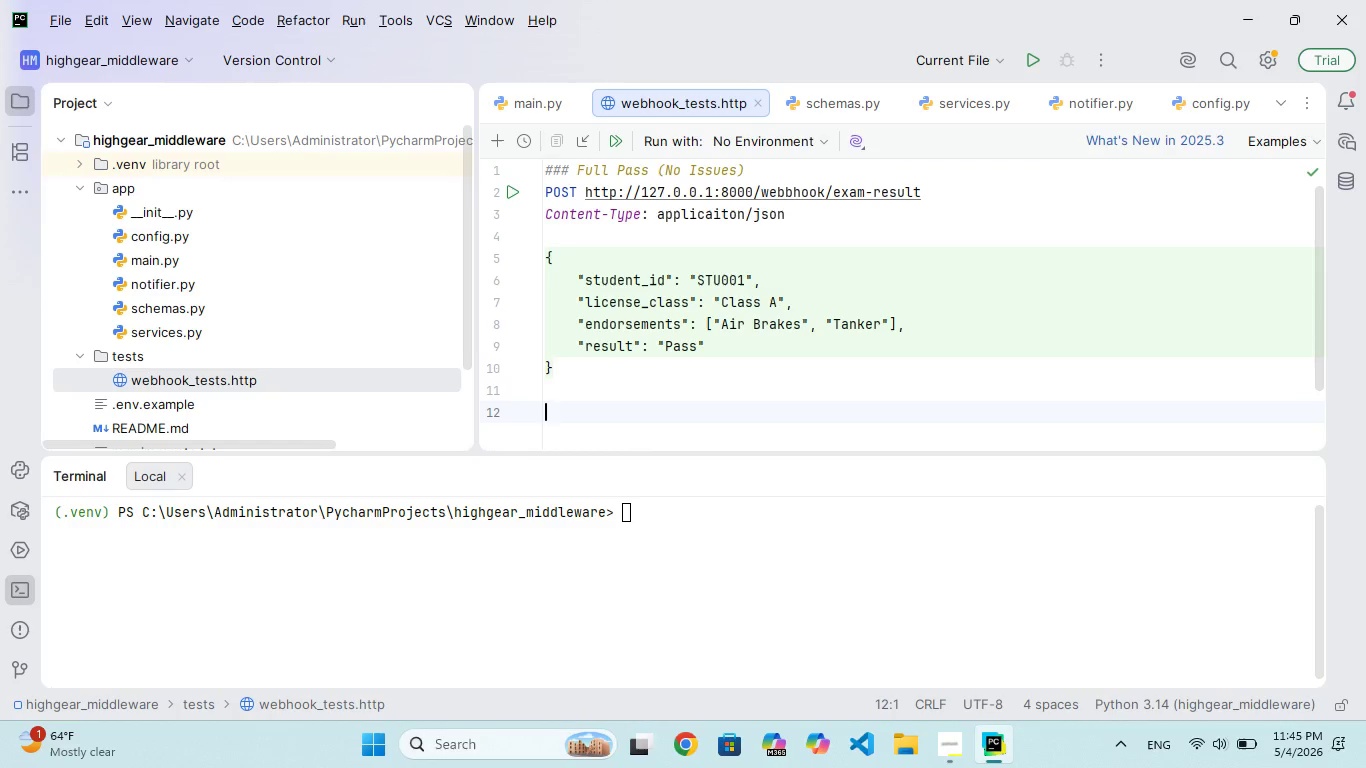 
type(###)
 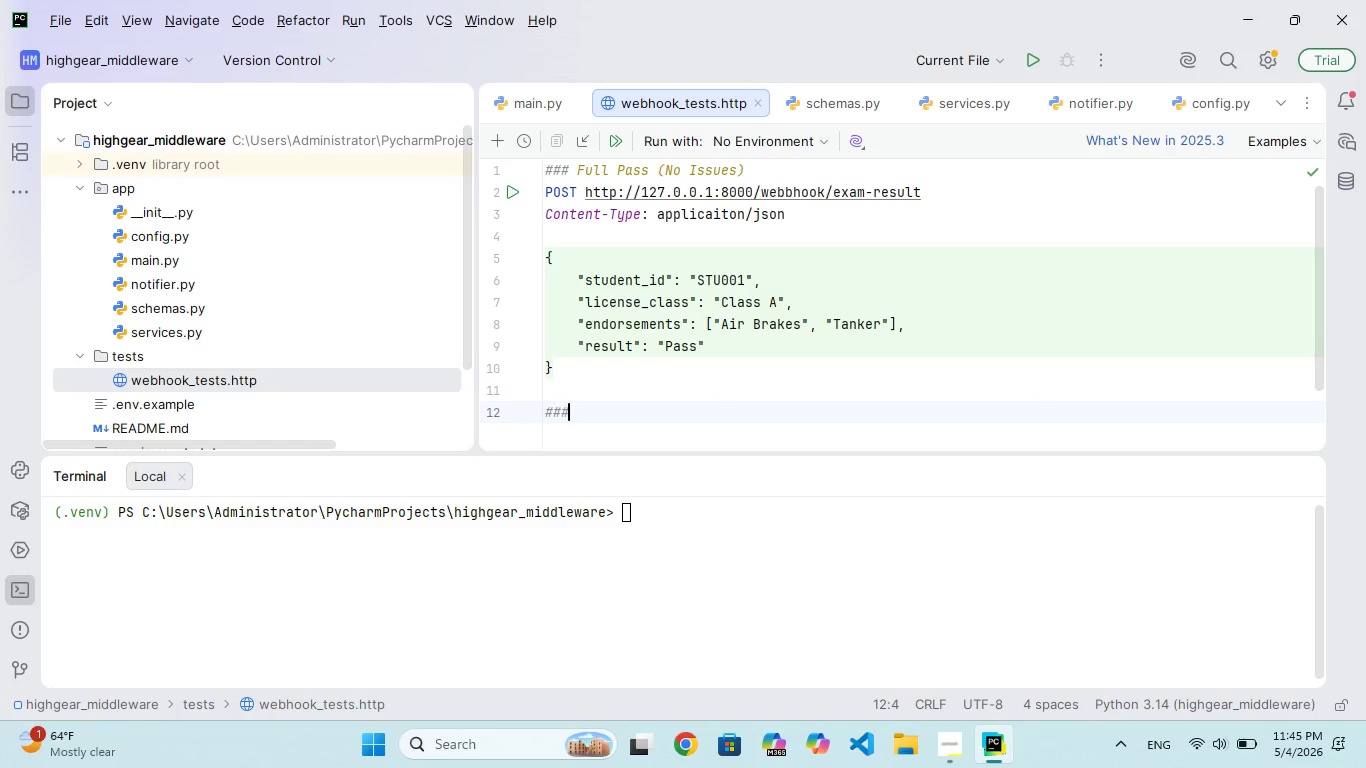 
key(Enter)
 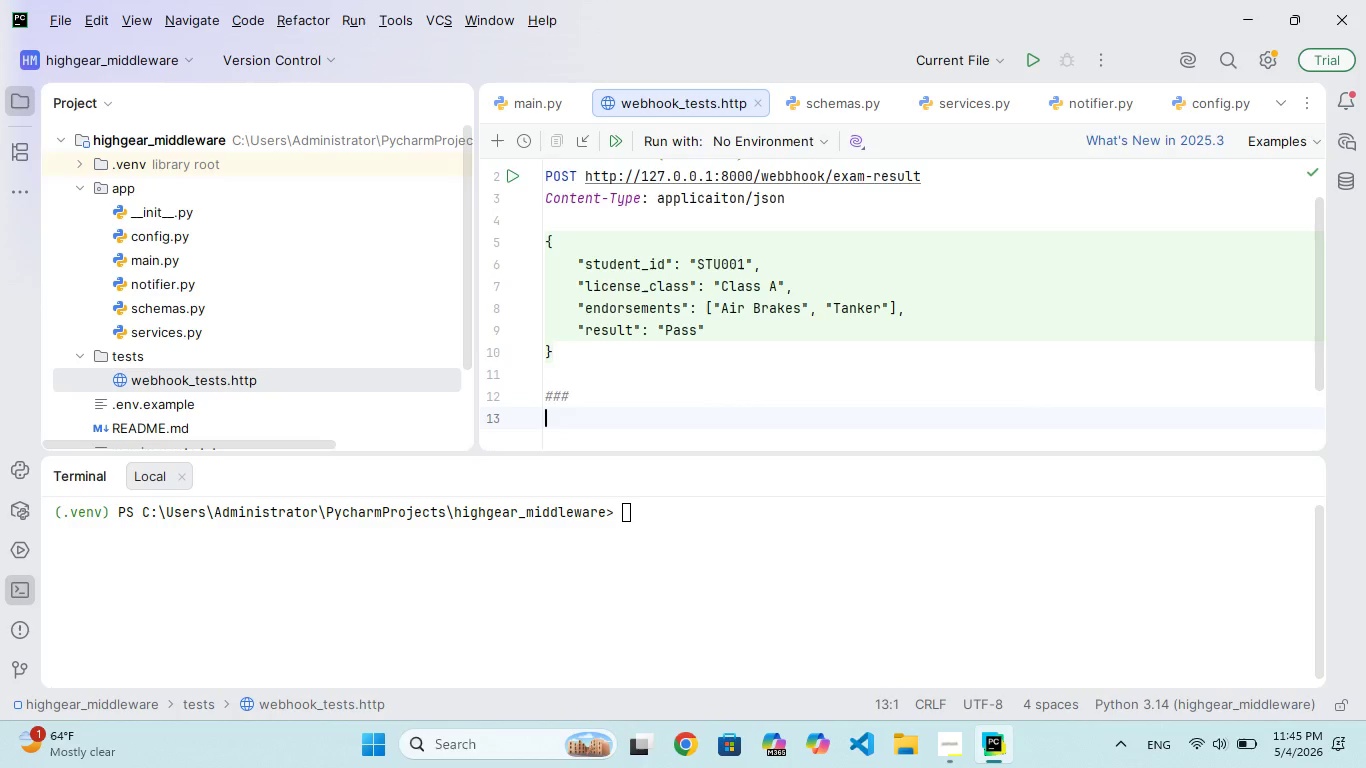 
key(Enter)
 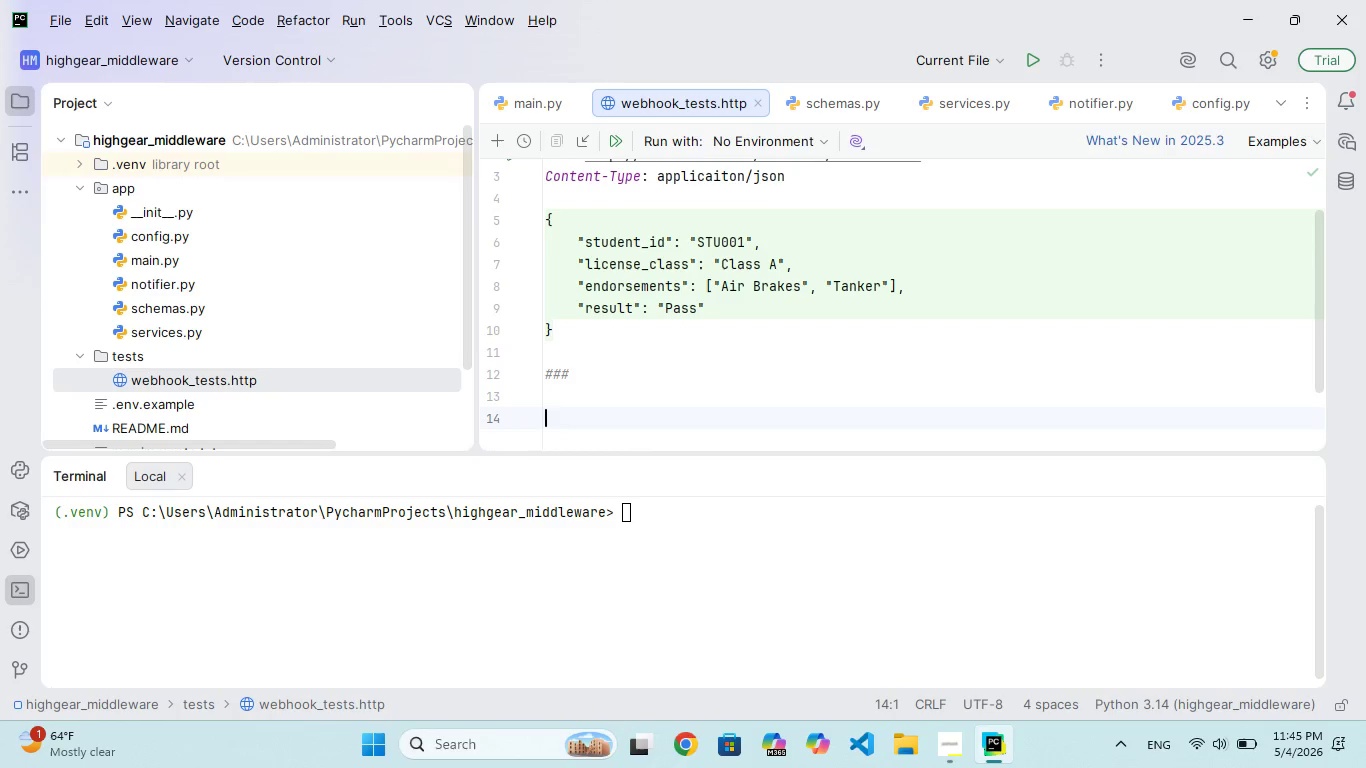 
type(### Missig Air Braks)
 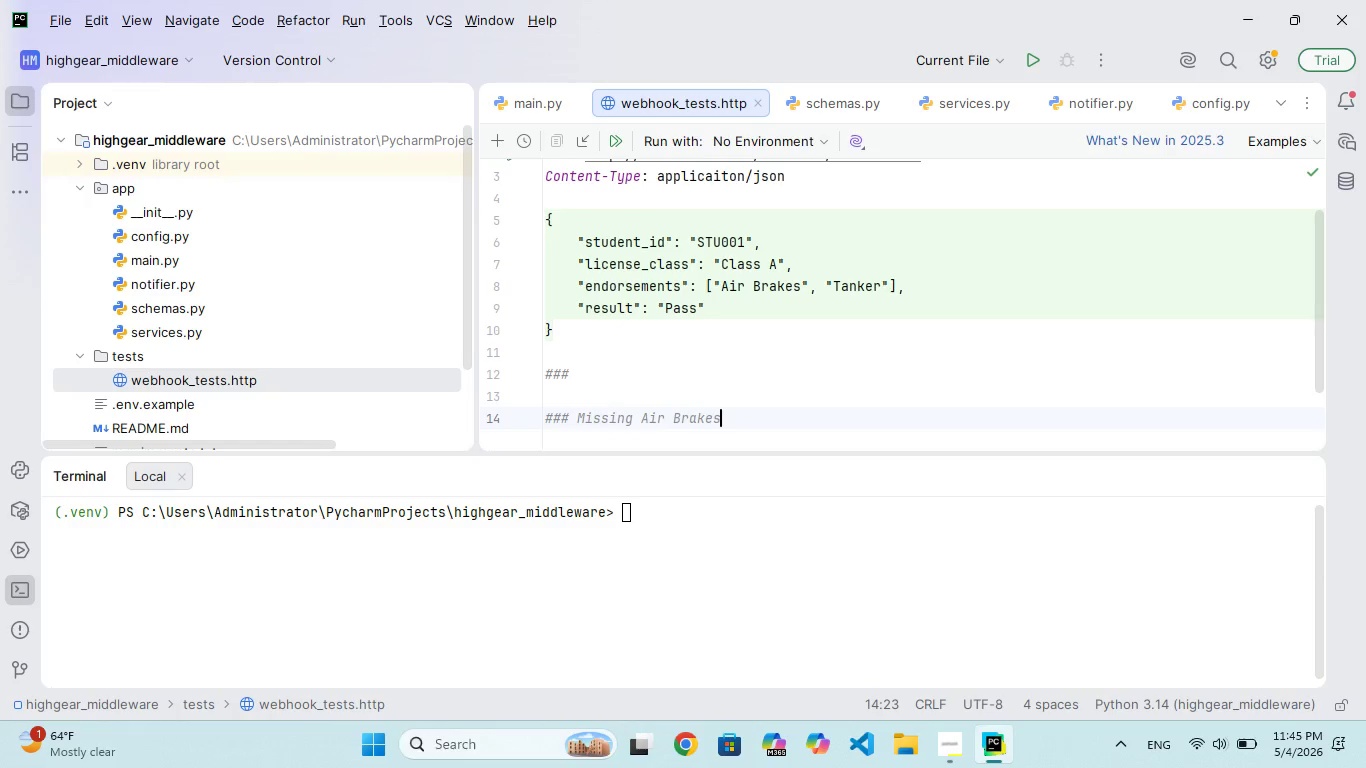 
hold_key(key=N, duration=0.33)
 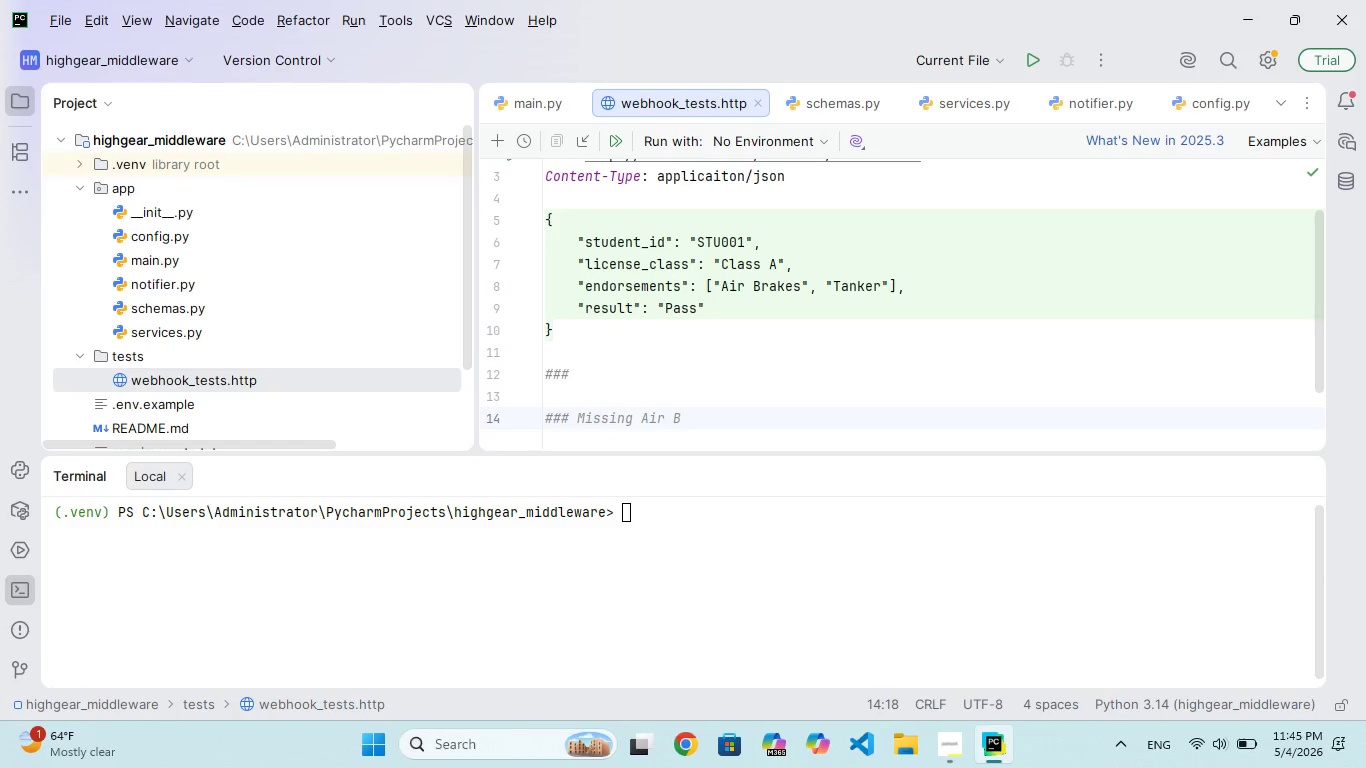 
hold_key(key=E, duration=0.31)
 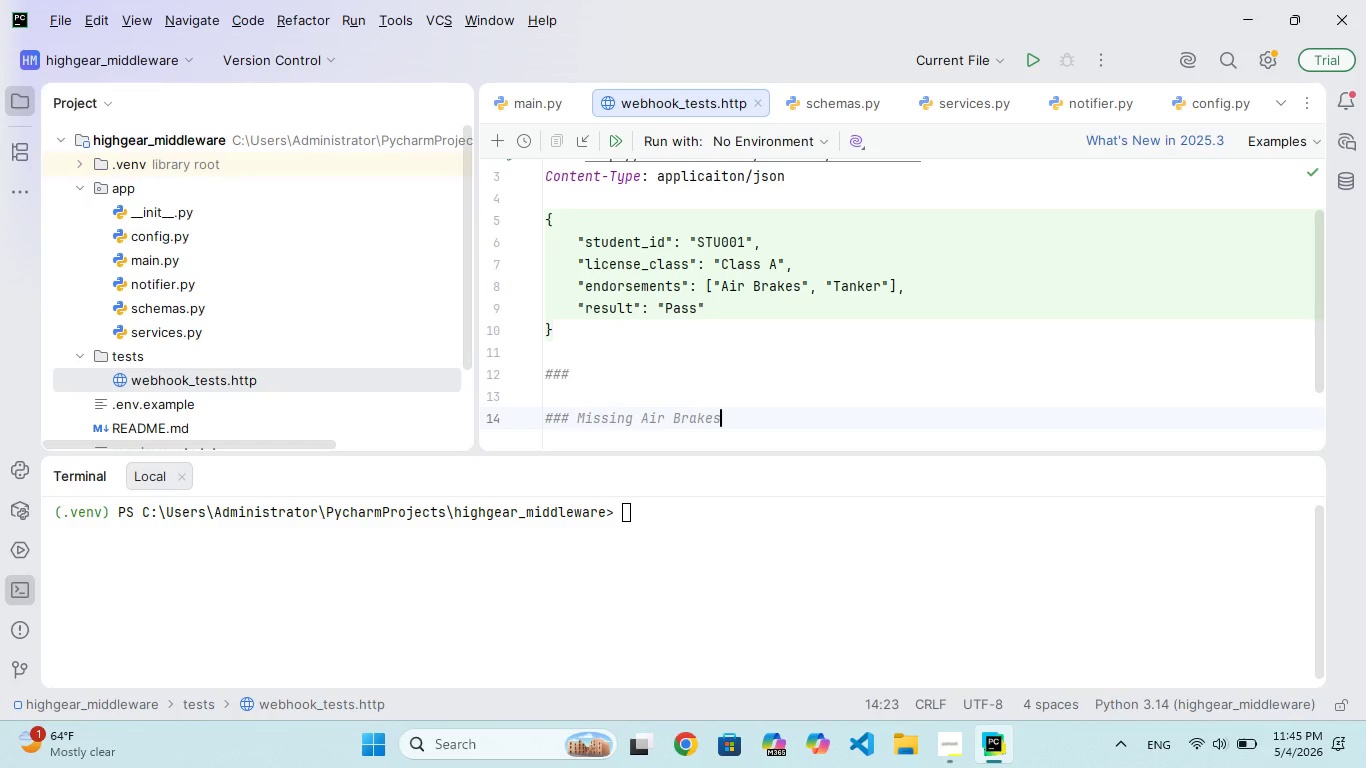 
key(Enter)
 